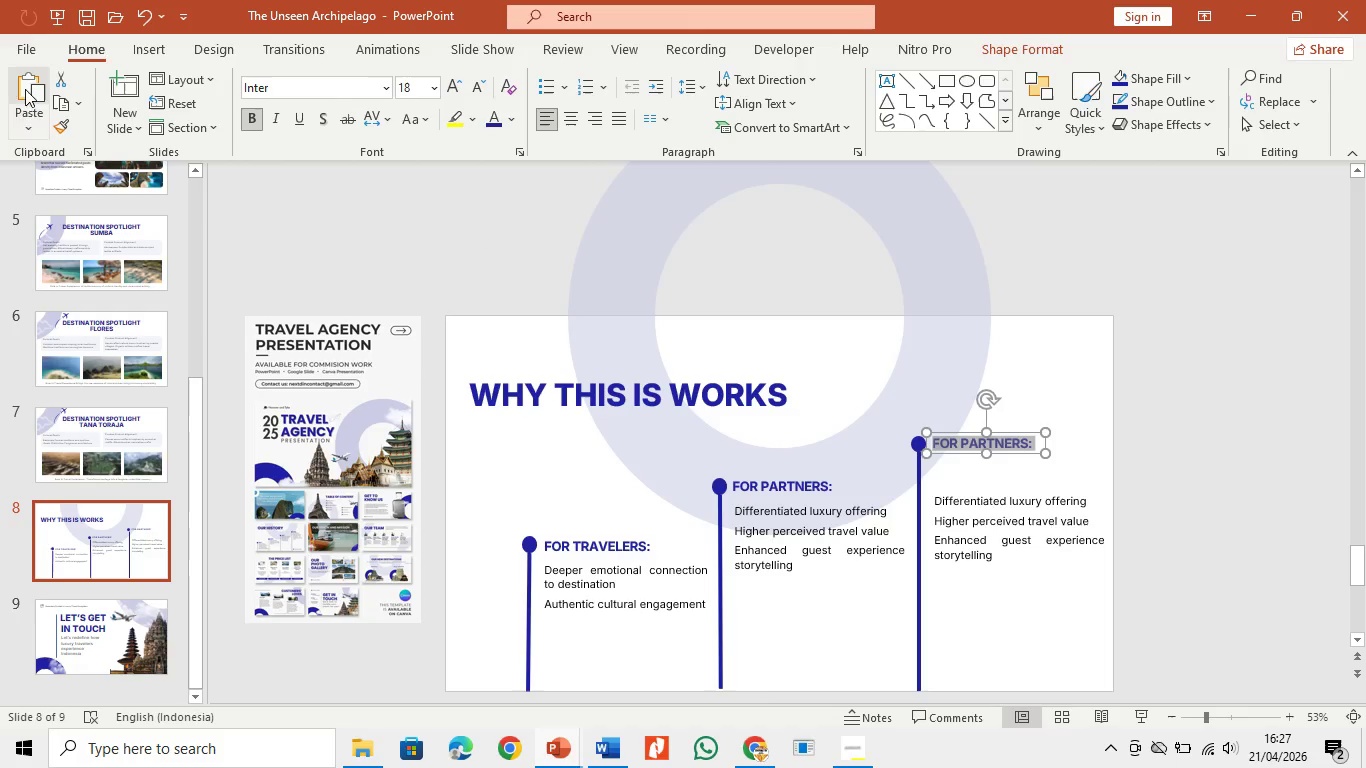 
left_click([24, 126])
 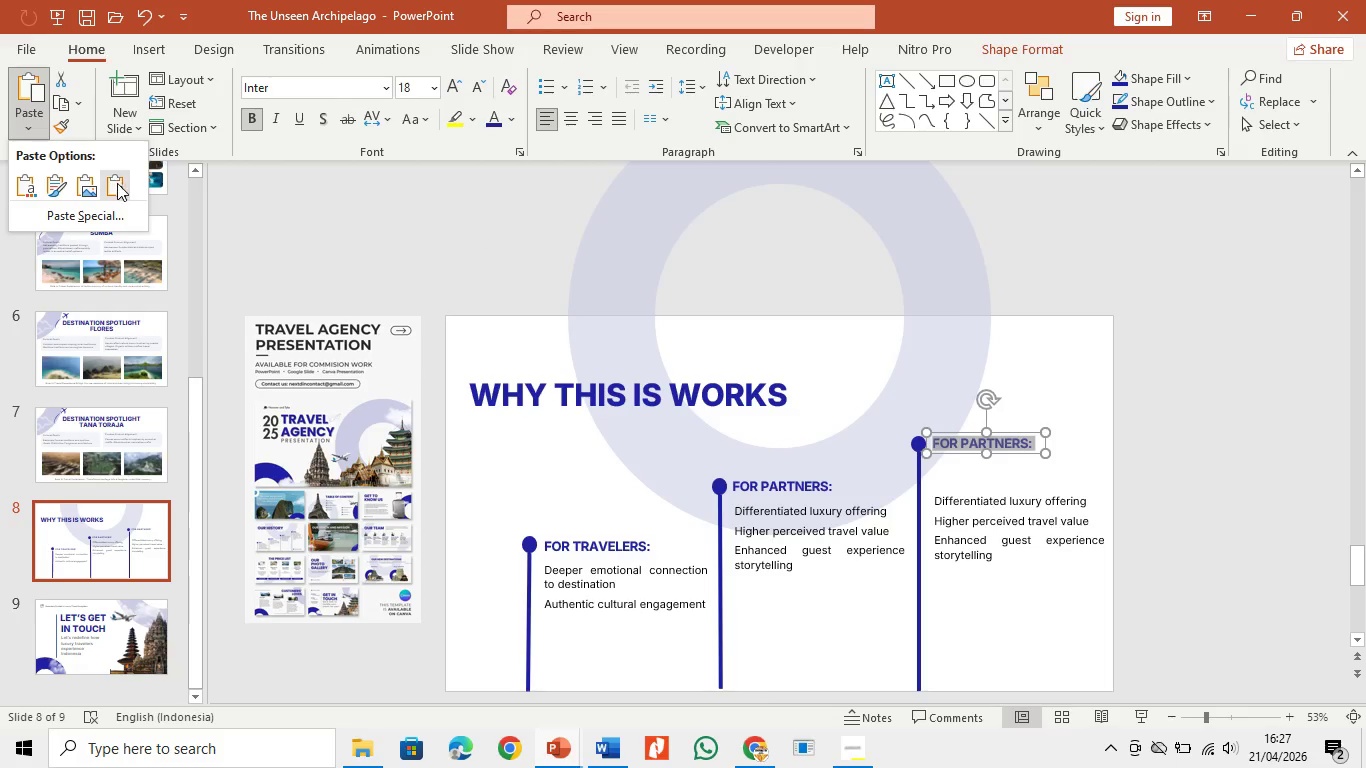 
left_click([118, 183])
 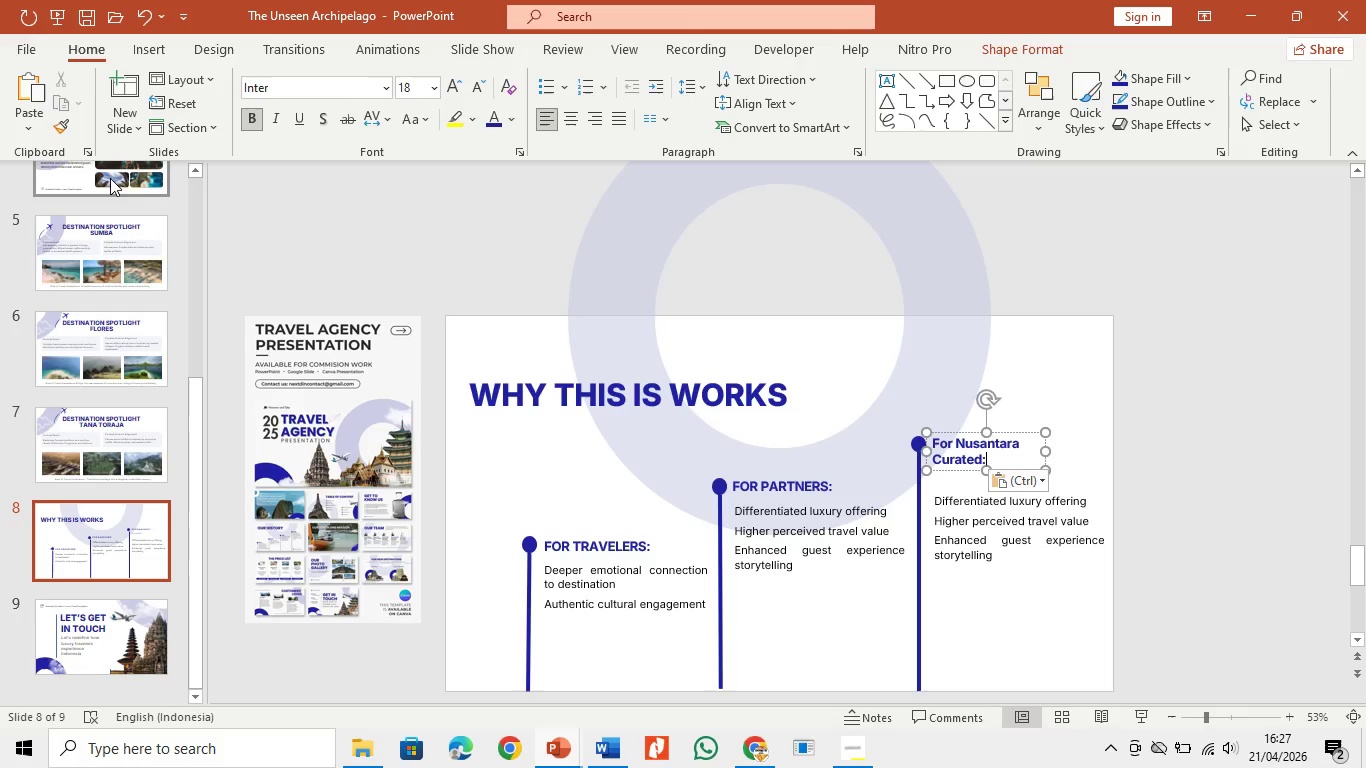 
key(Control+A)
 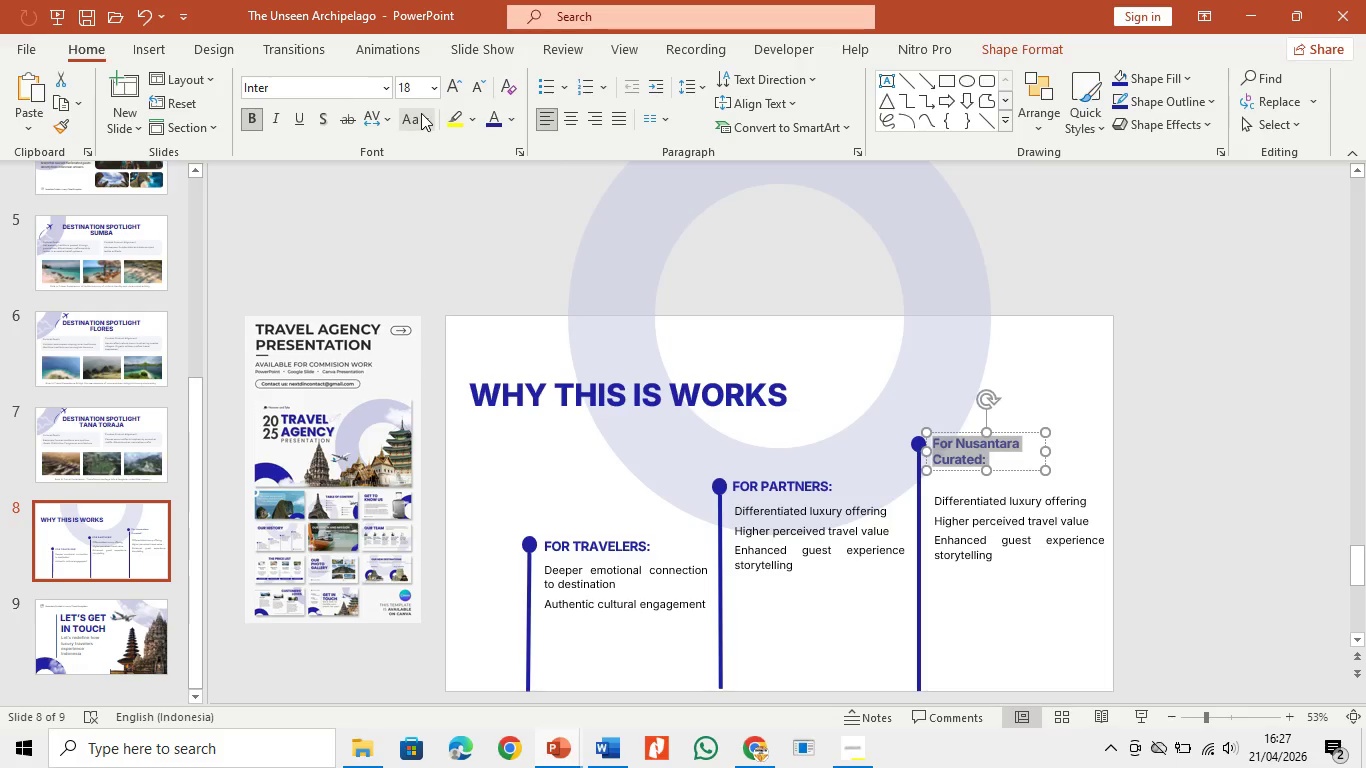 
left_click([421, 113])
 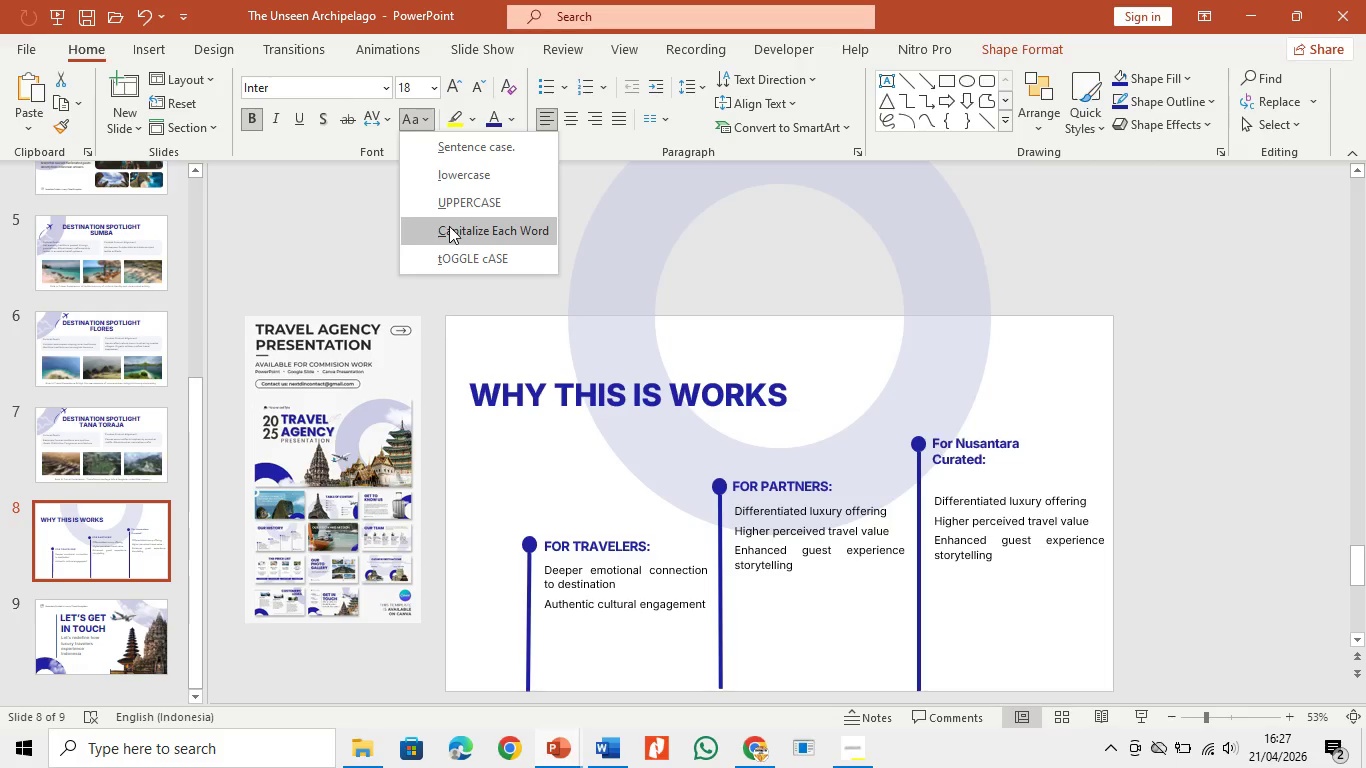 
left_click_drag(start_coordinate=[449, 226], to_coordinate=[455, 203])
 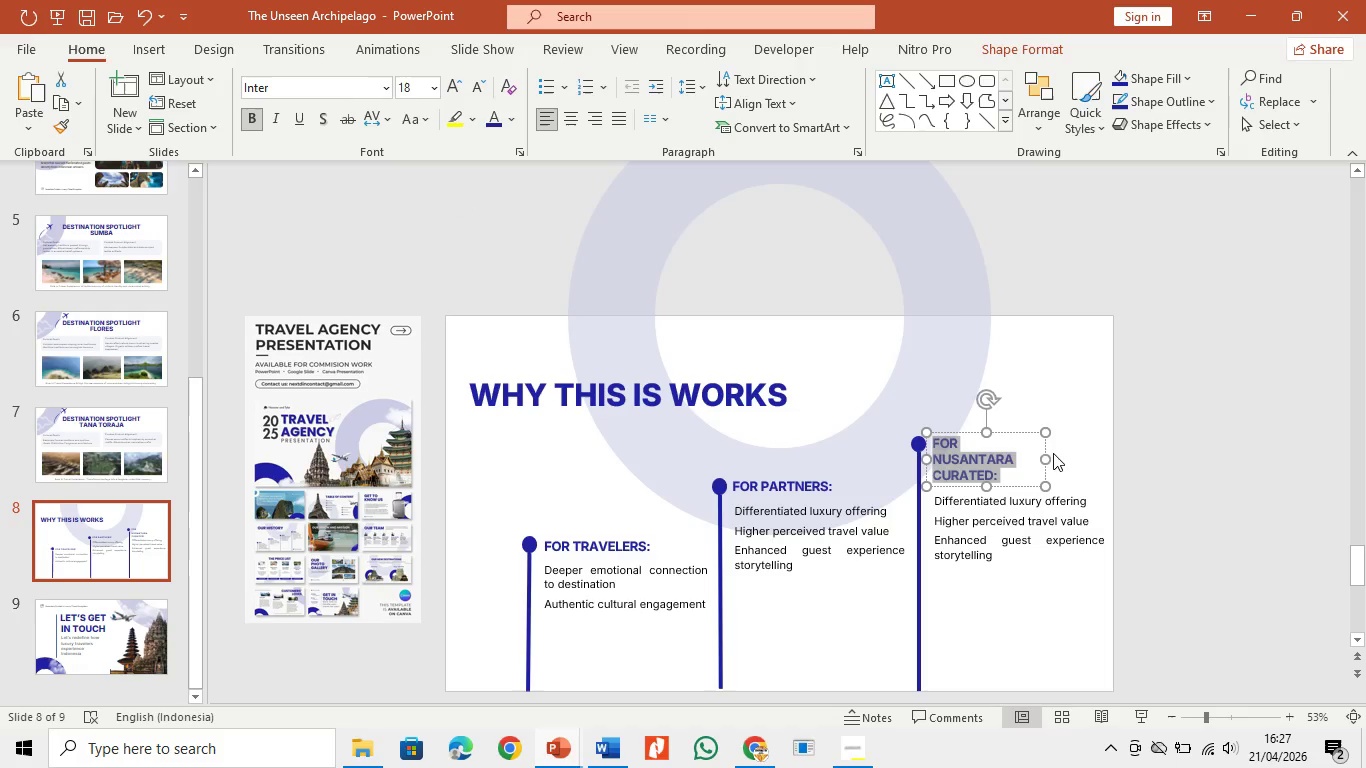 
left_click_drag(start_coordinate=[1051, 459], to_coordinate=[1071, 458])
 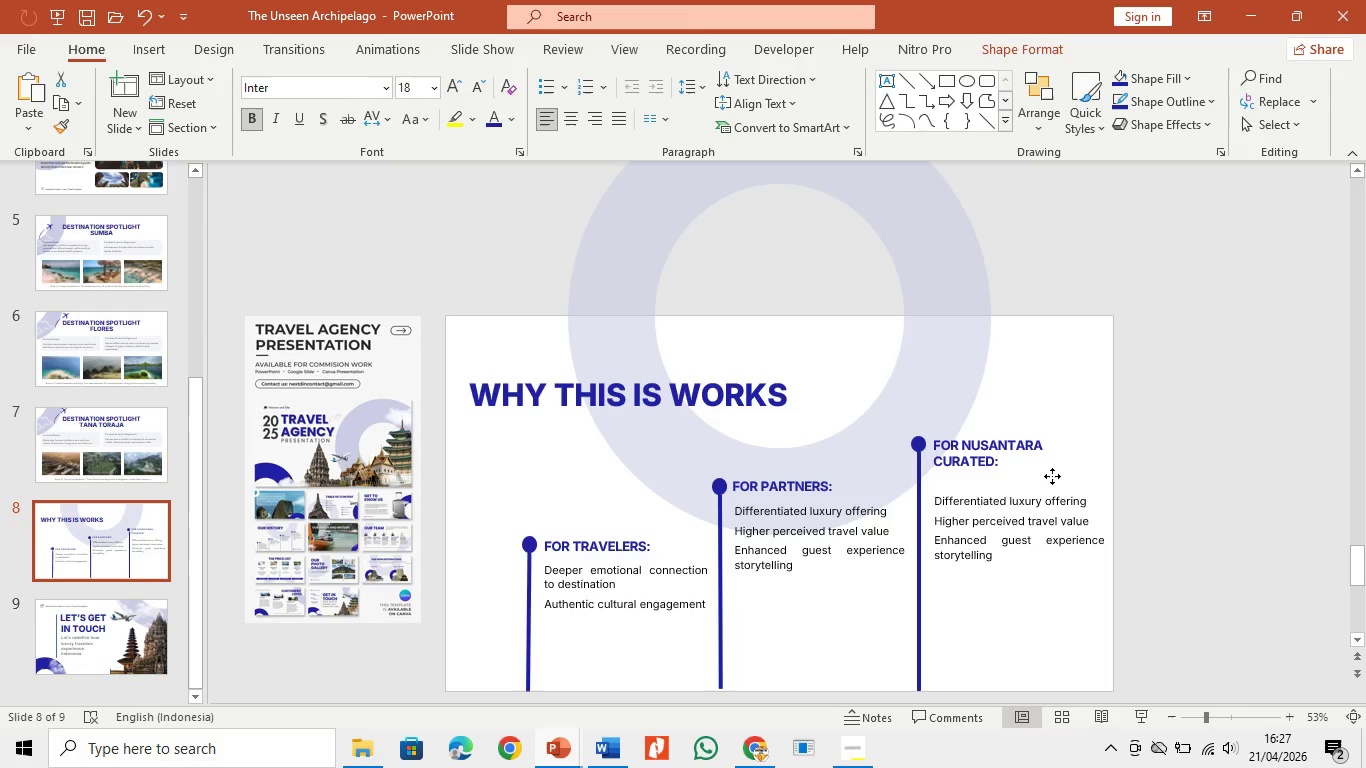 
left_click([1052, 475])
 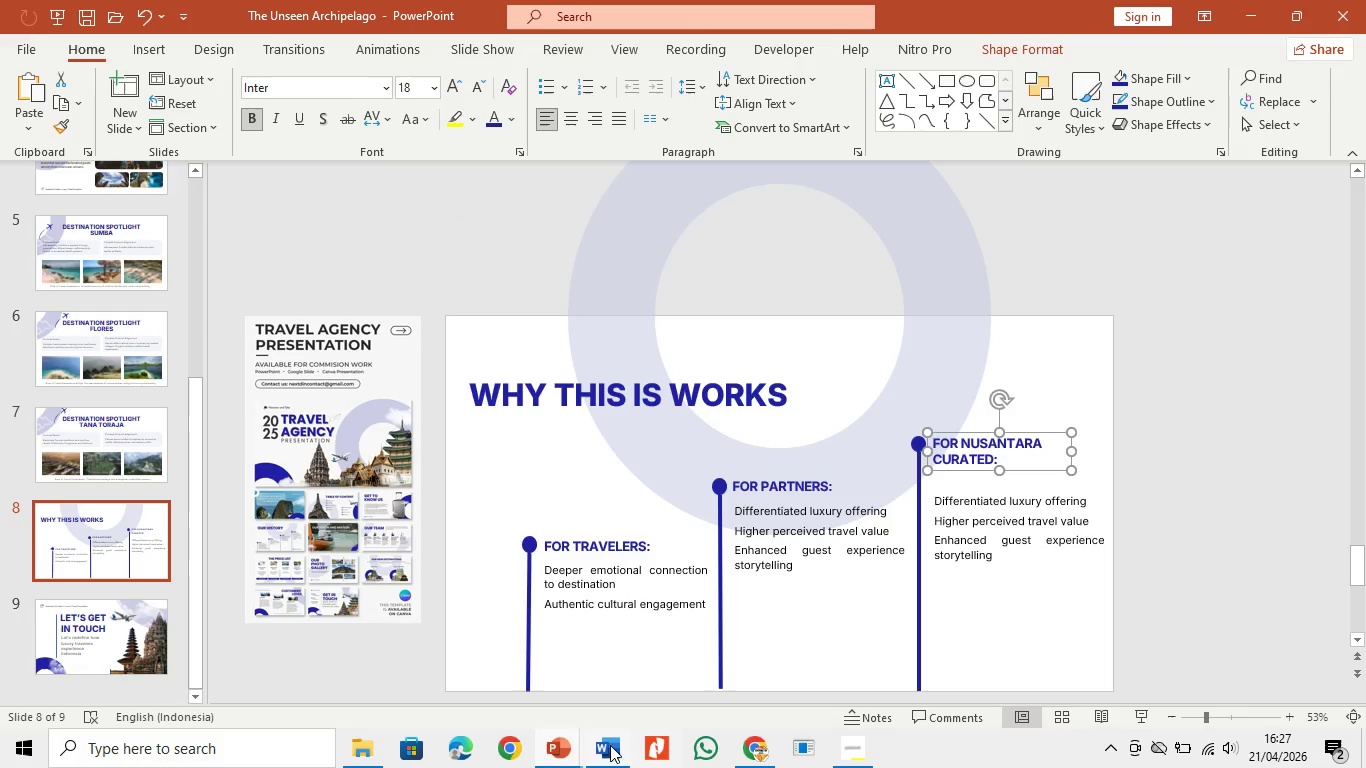 
left_click([600, 741])
 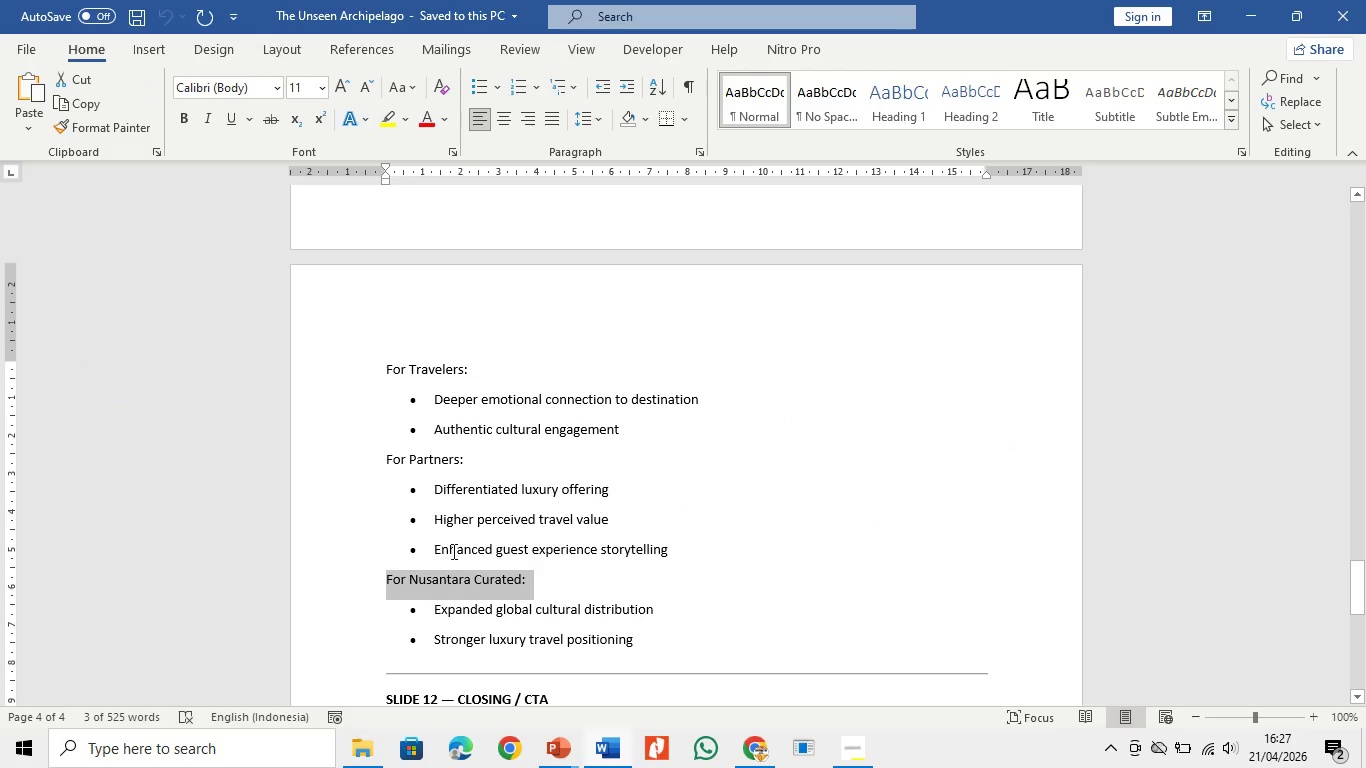 
left_click([446, 615])
 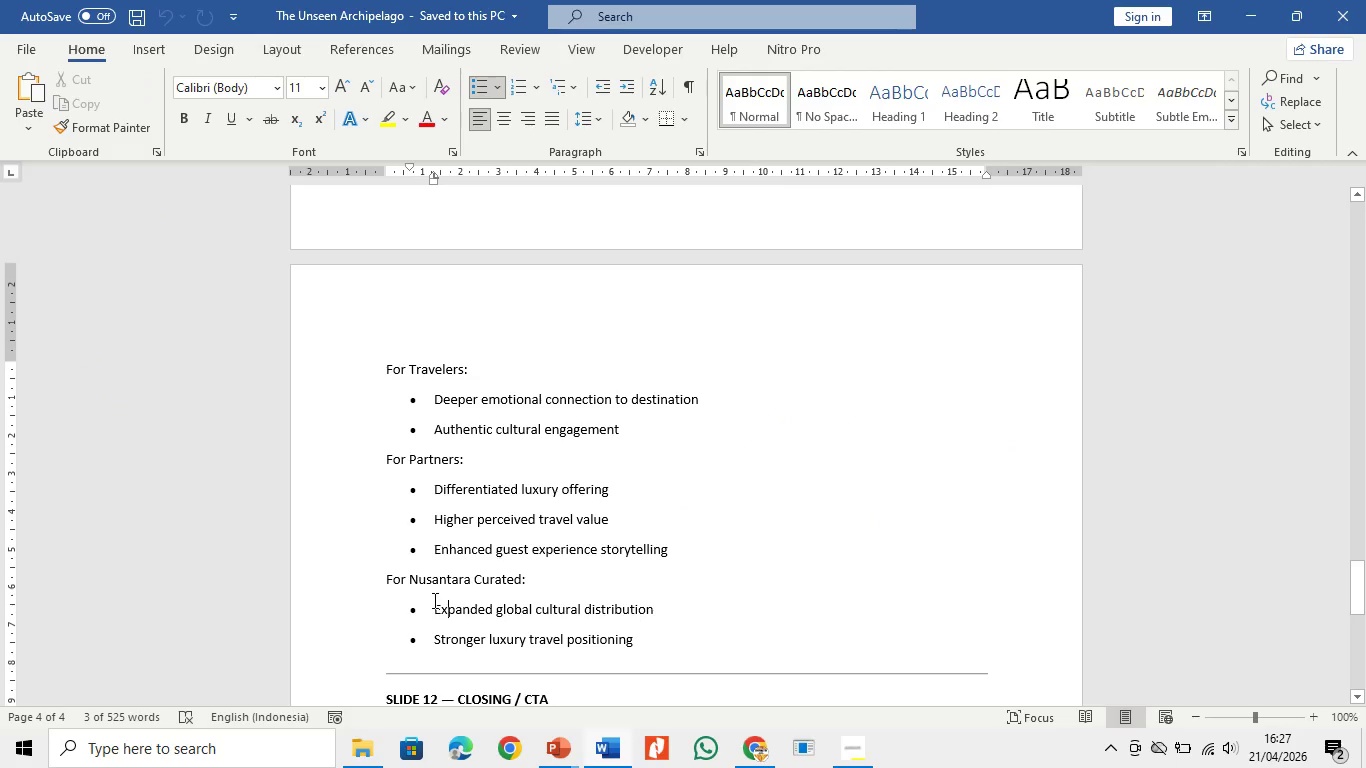 
left_click_drag(start_coordinate=[433, 600], to_coordinate=[637, 639])
 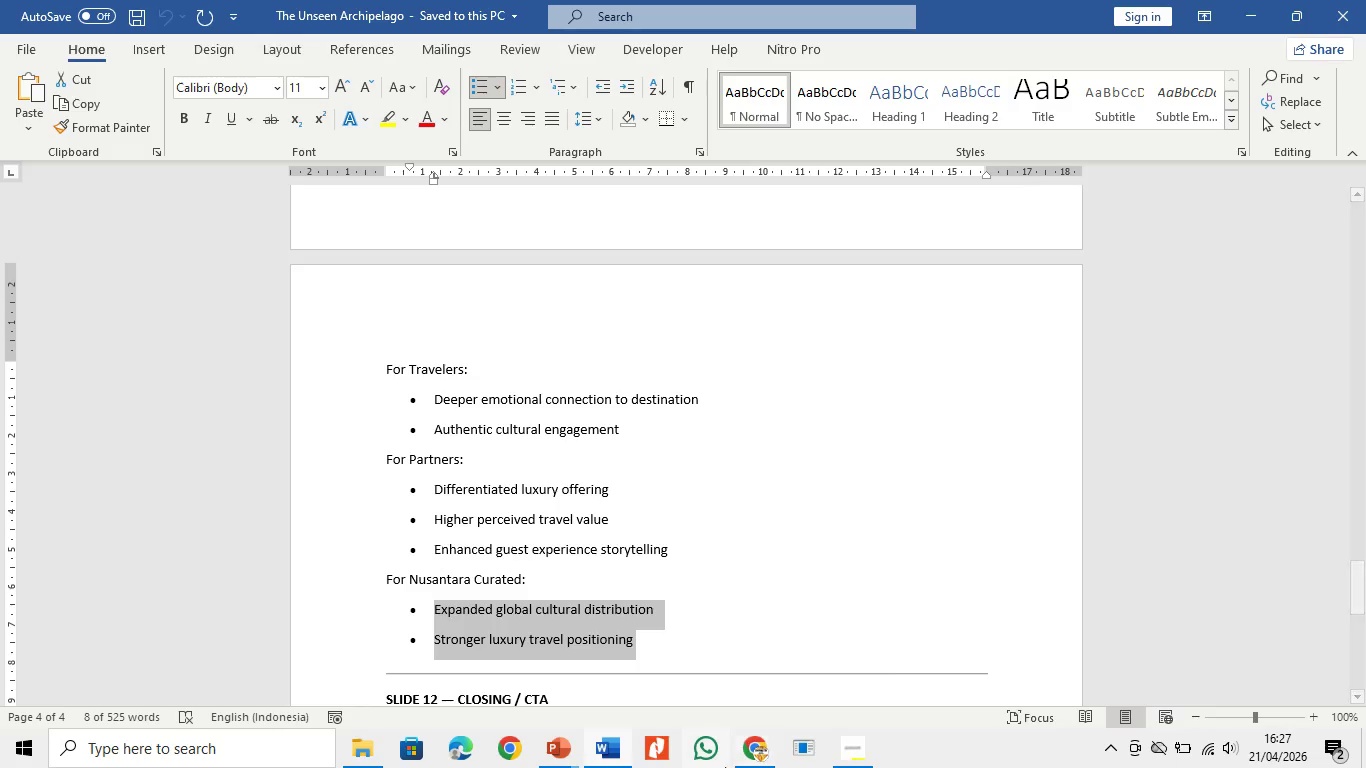 
key(Control+C)
 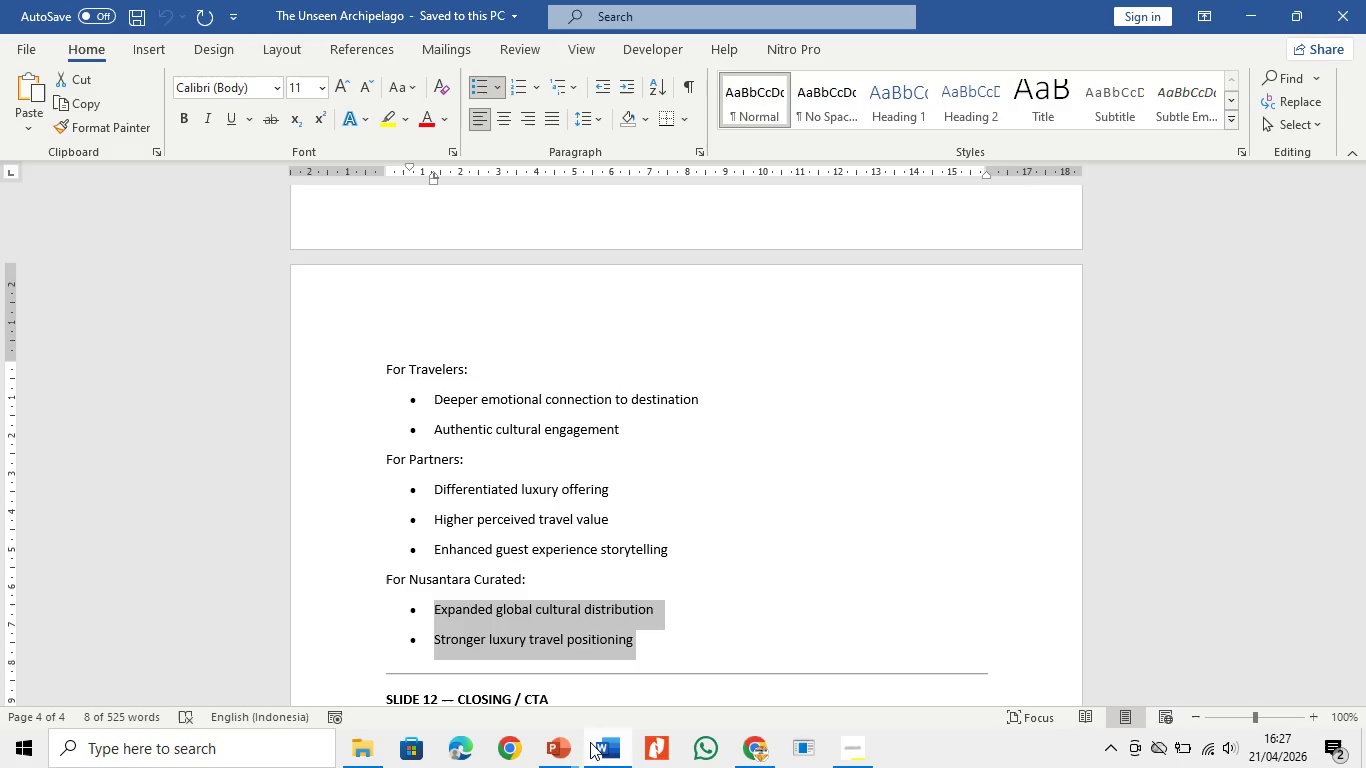 
left_click([589, 745])
 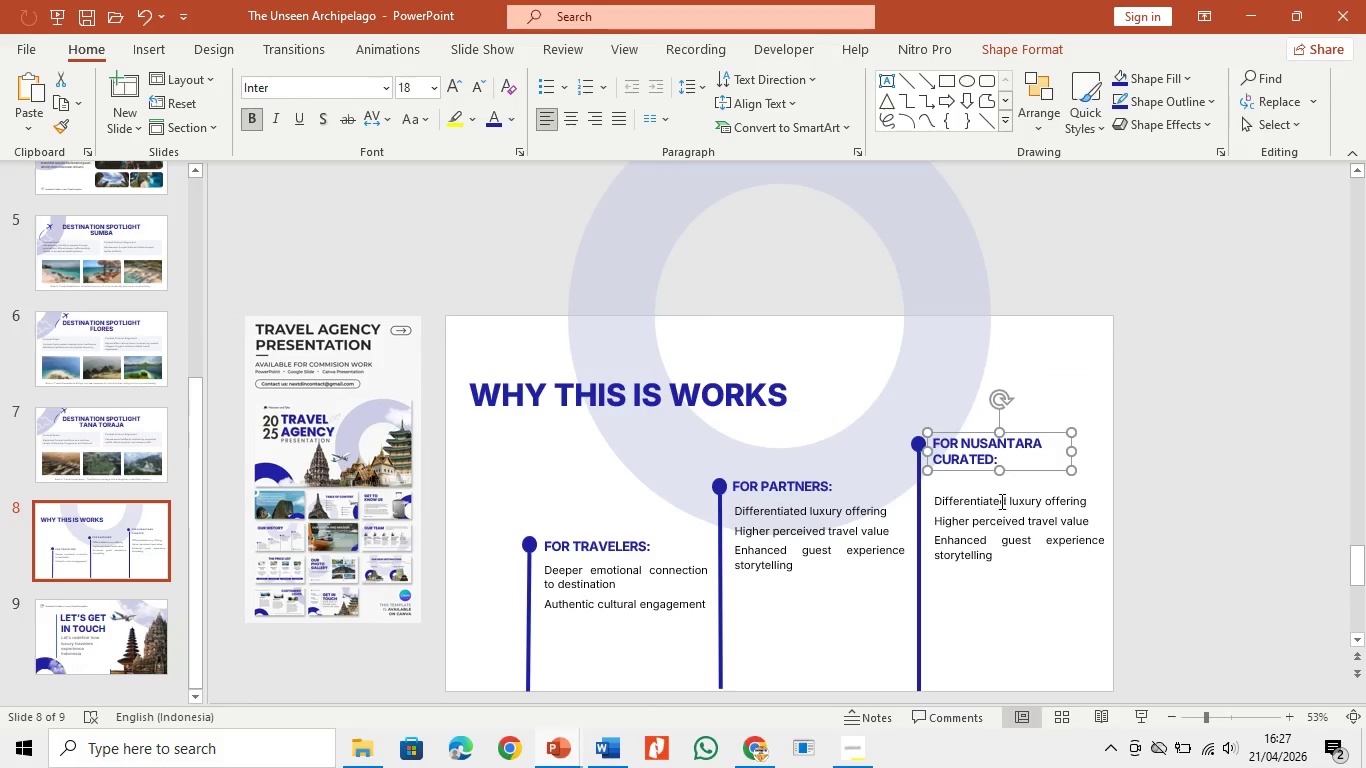 
left_click([1001, 539])
 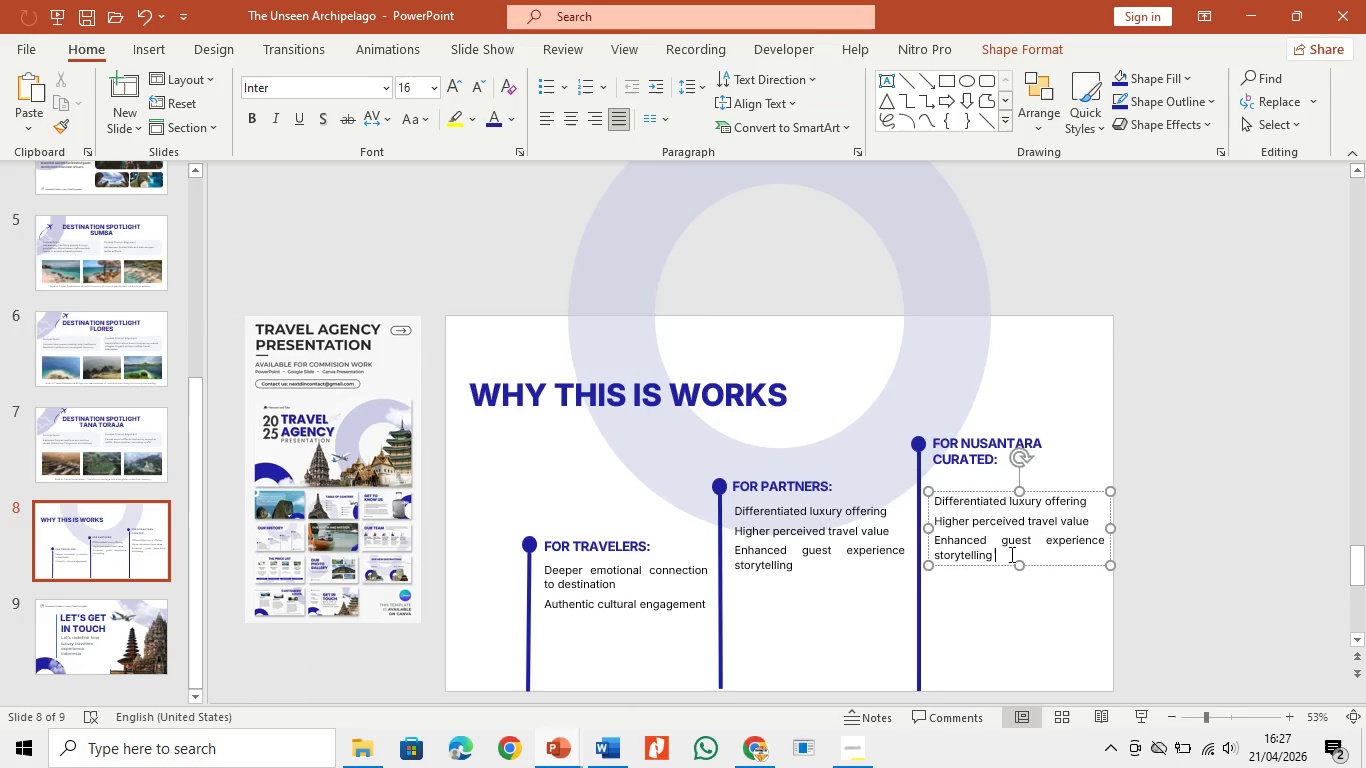 
left_click_drag(start_coordinate=[1010, 554], to_coordinate=[943, 498])
 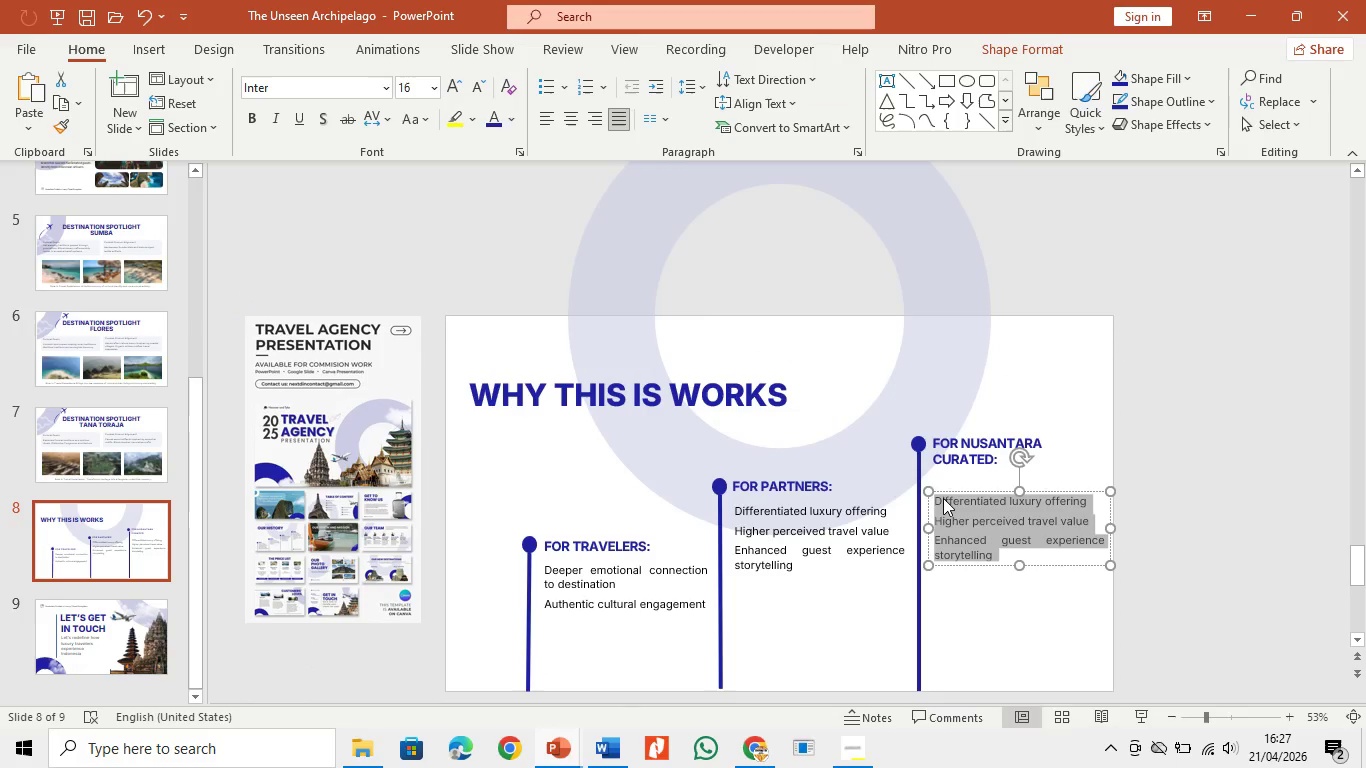 
key(Control+V)
 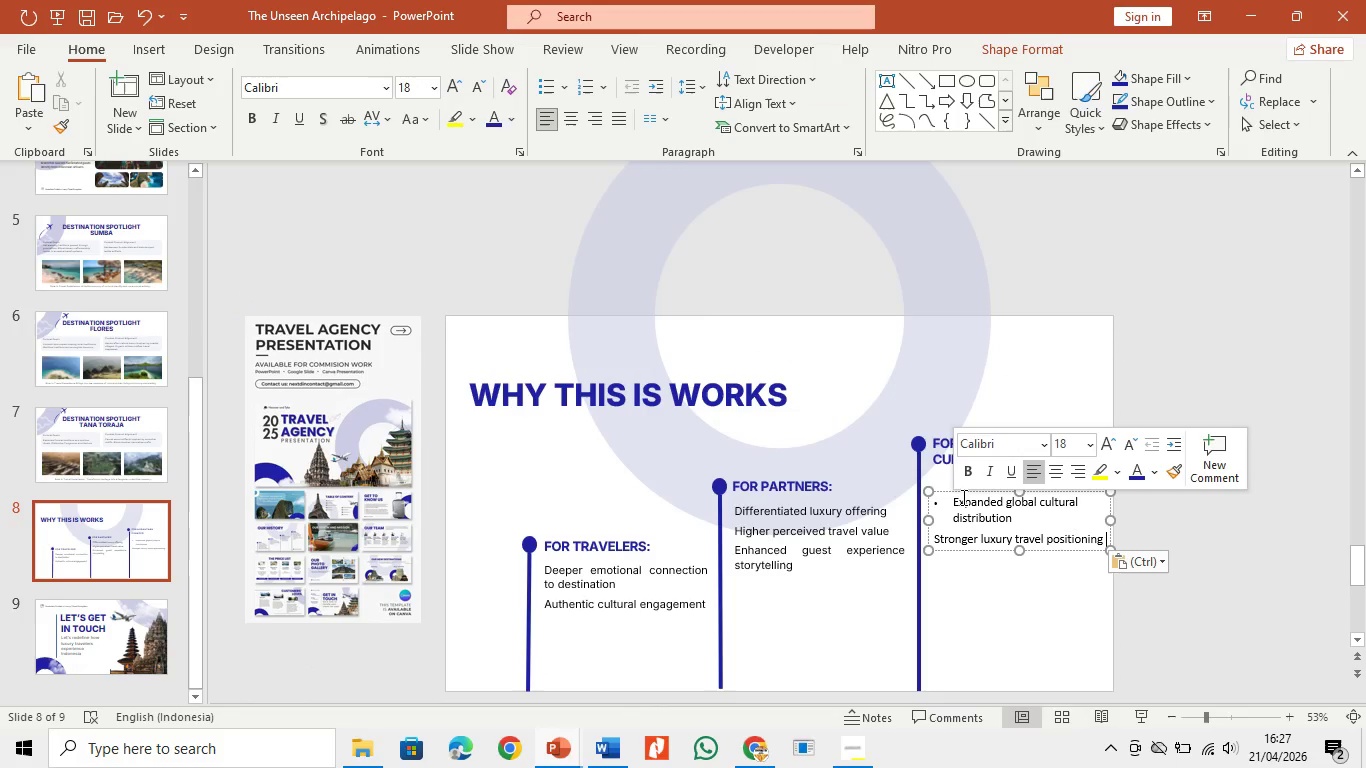 
left_click([952, 503])
 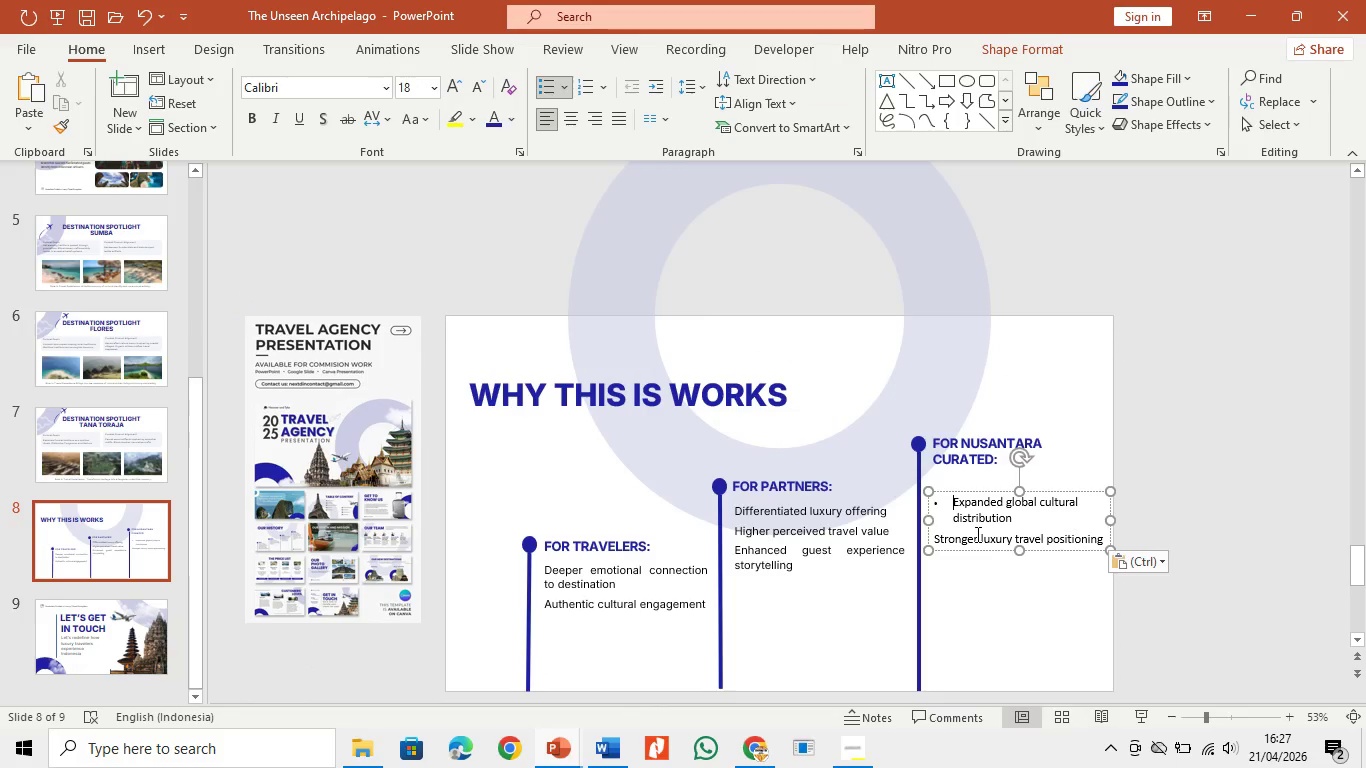 
key(Backspace)
 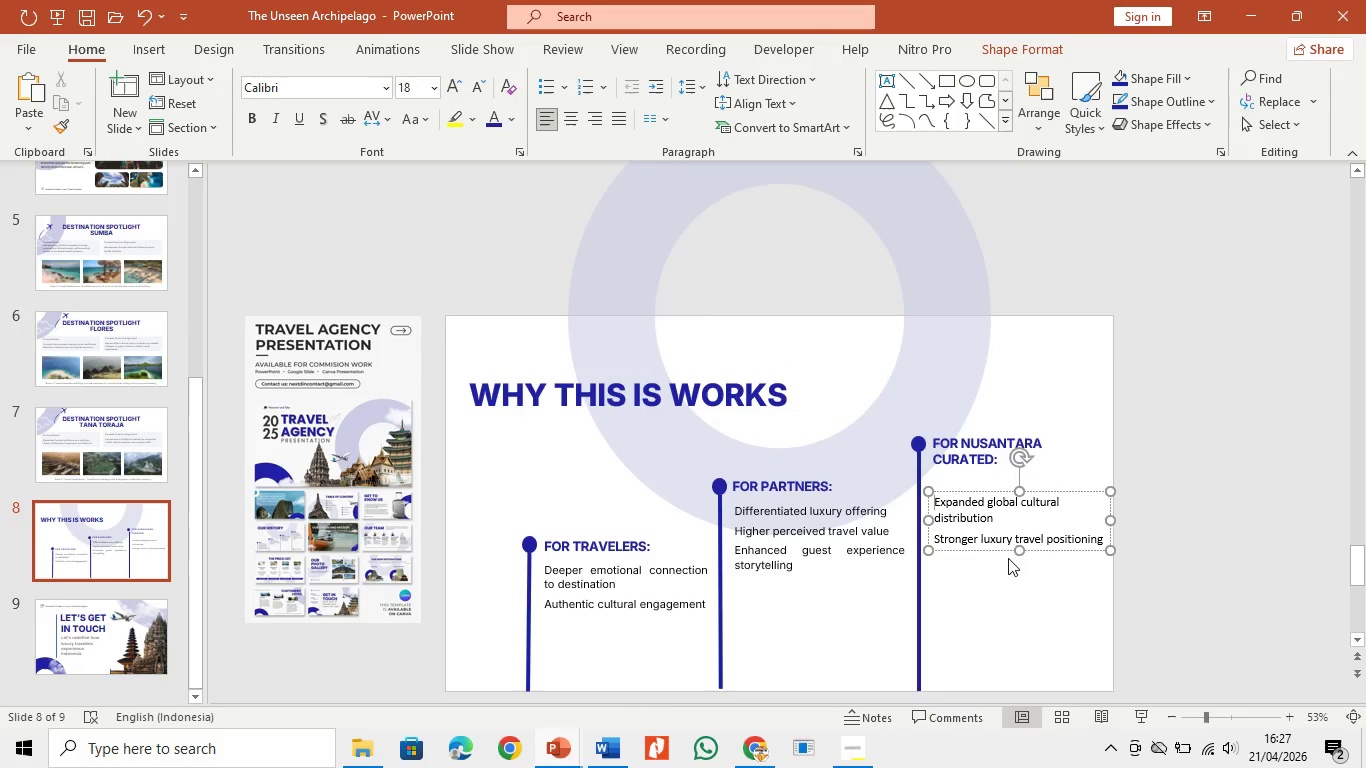 
left_click_drag(start_coordinate=[1006, 547], to_coordinate=[1005, 530])
 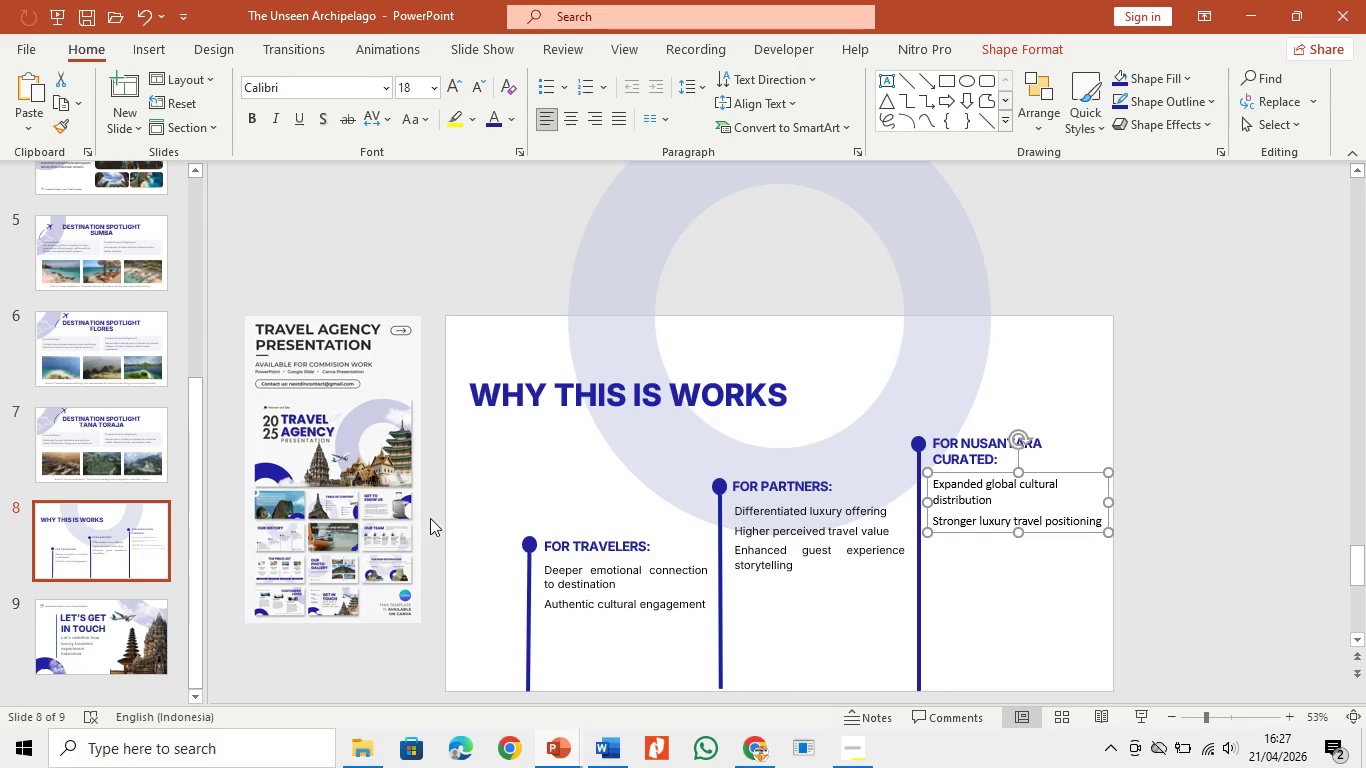 
left_click([477, 486])
 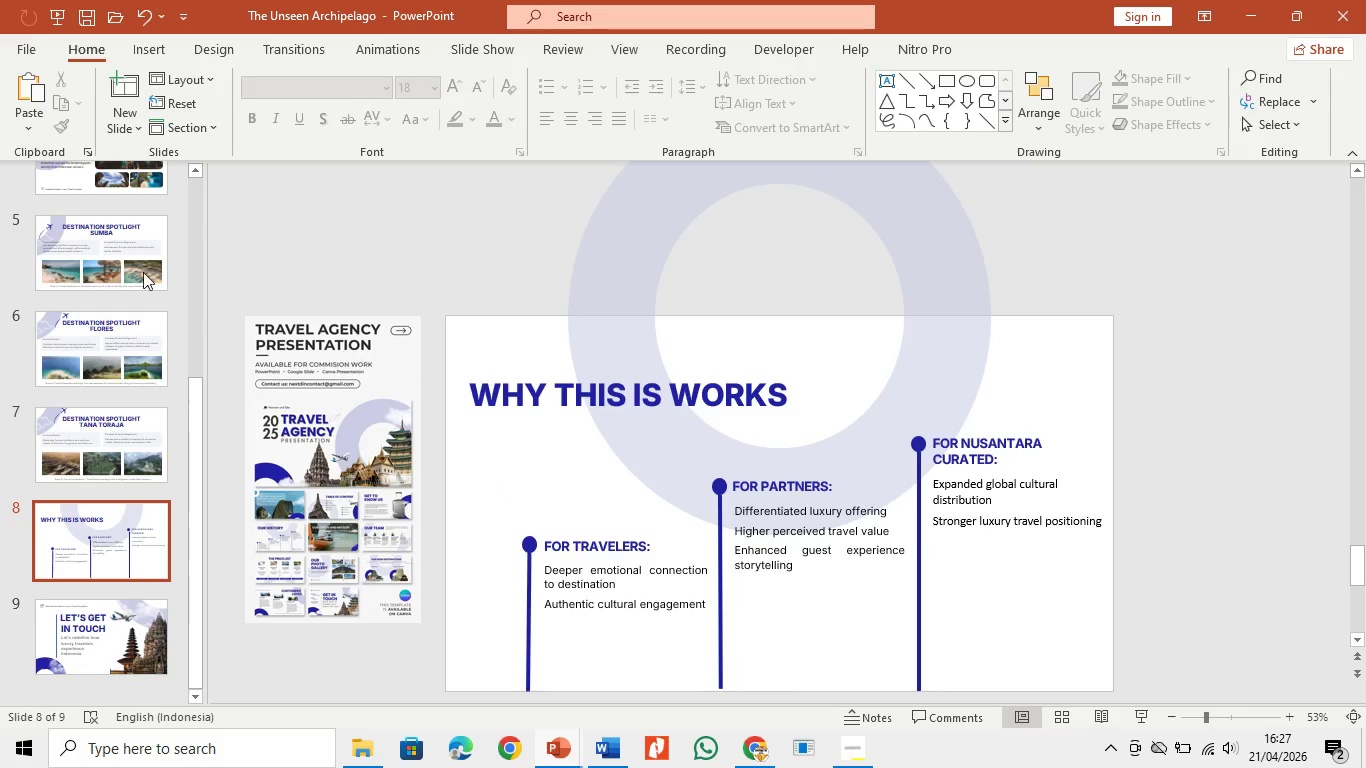 
left_click([60, 615])
 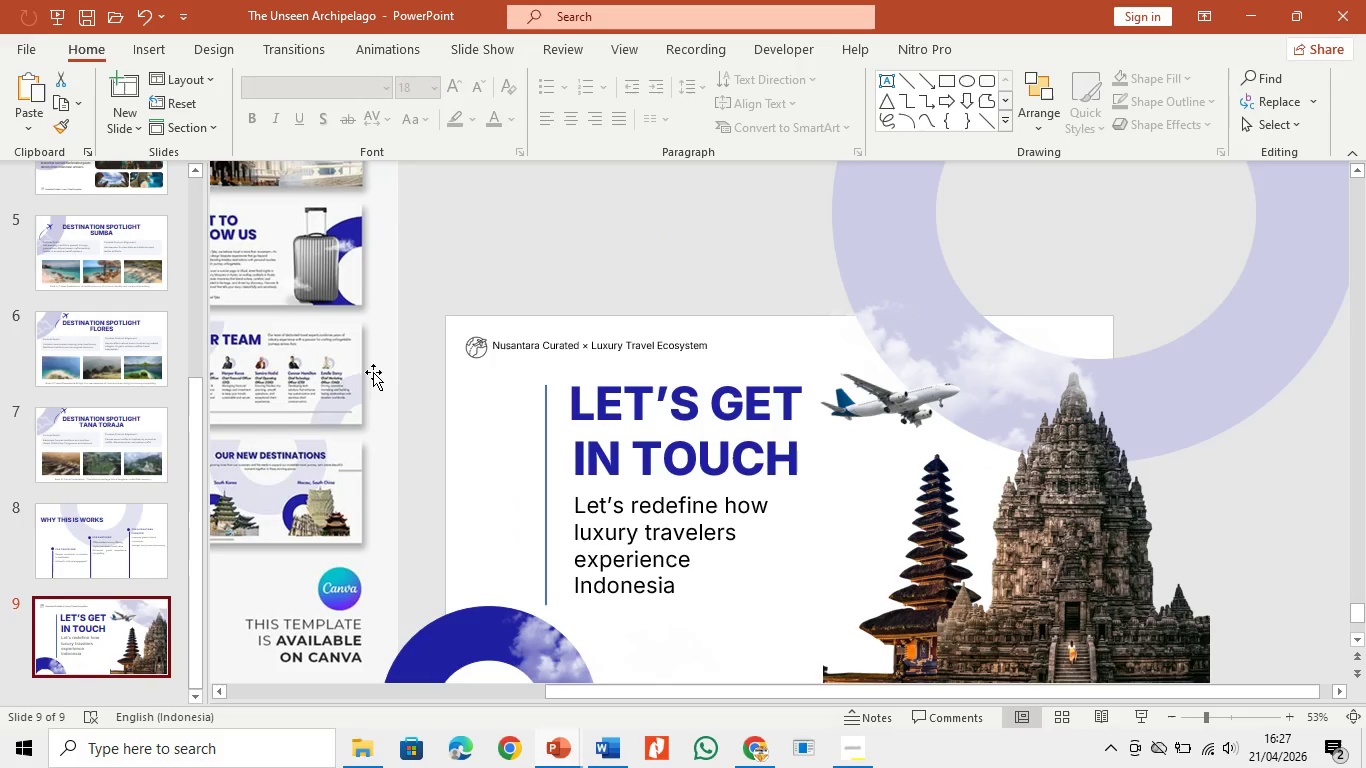 
hold_key(key=ControlLeft, duration=1.2)
left_click([478, 349])
 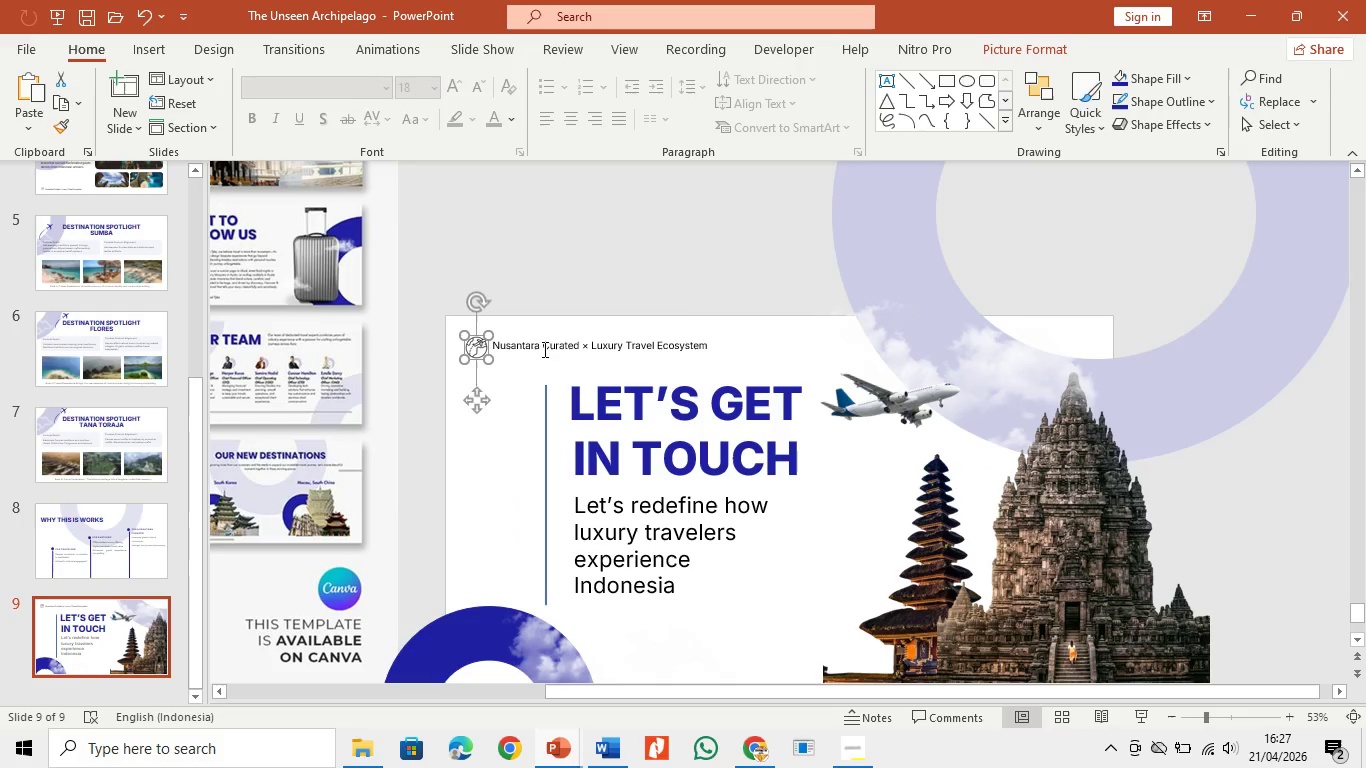 
left_click([546, 346])
 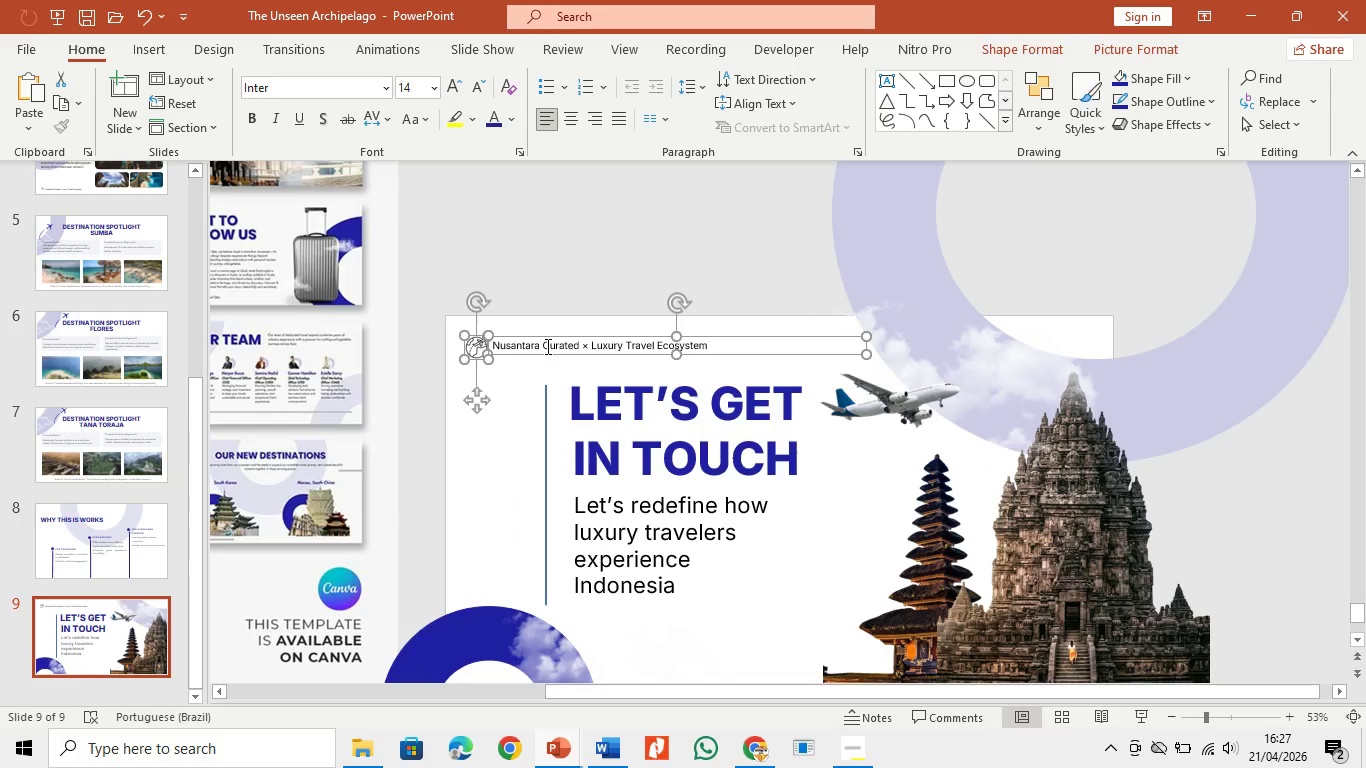 
key(Control+C)
 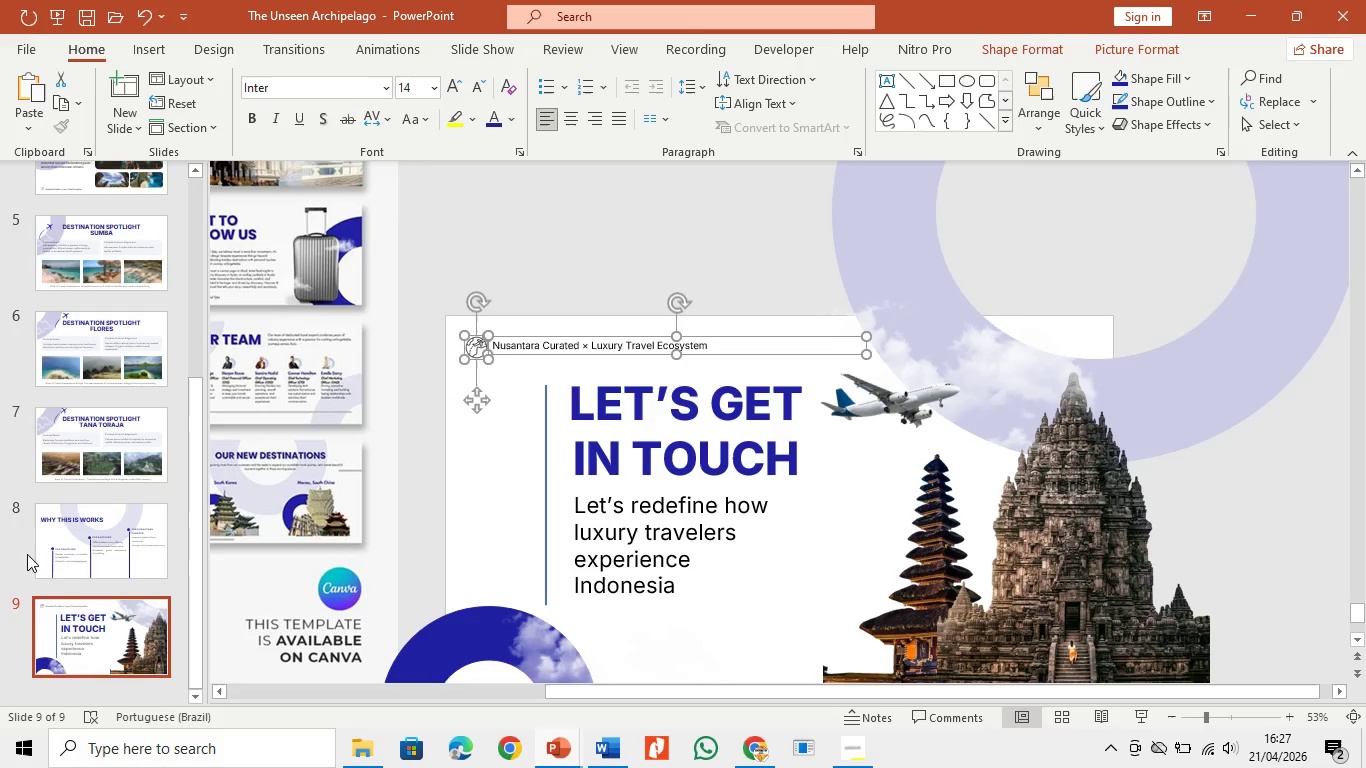 
left_click([96, 539])
 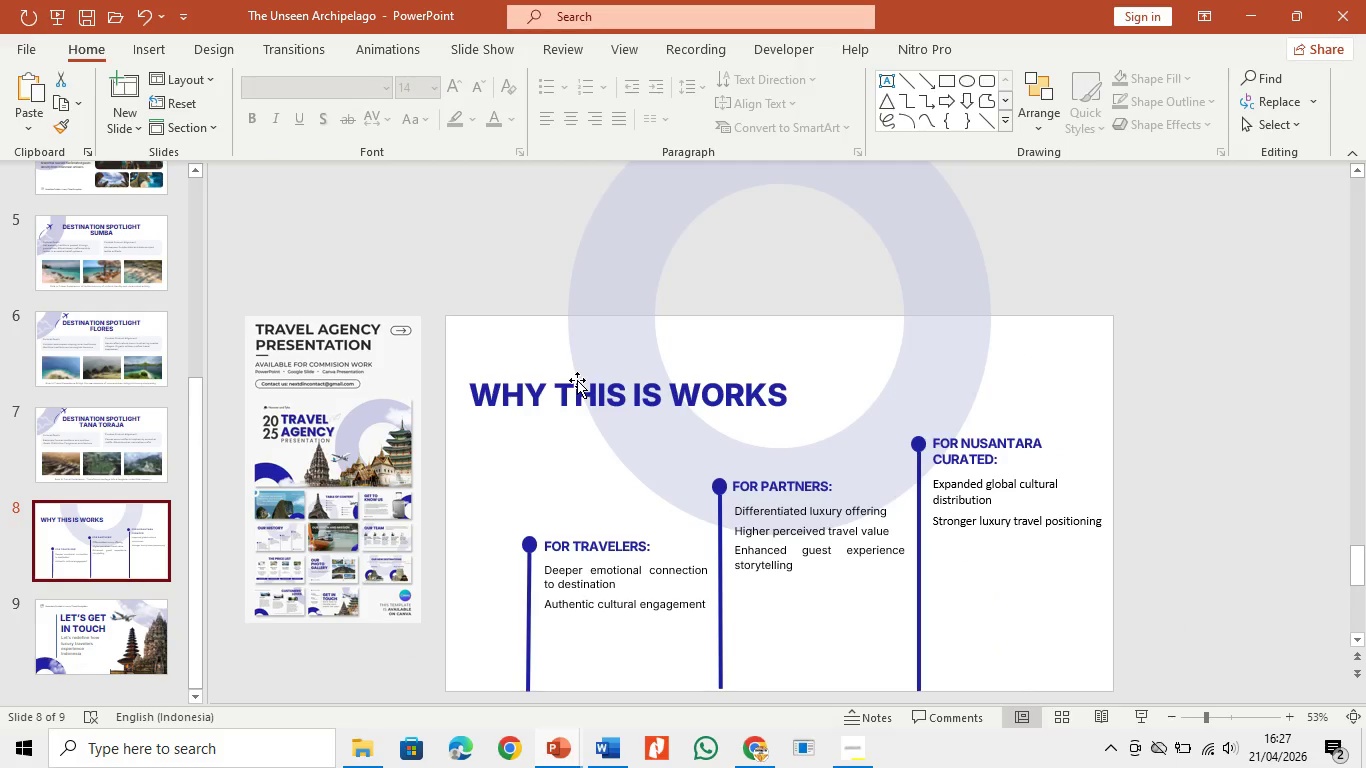 
key(Control+V)
 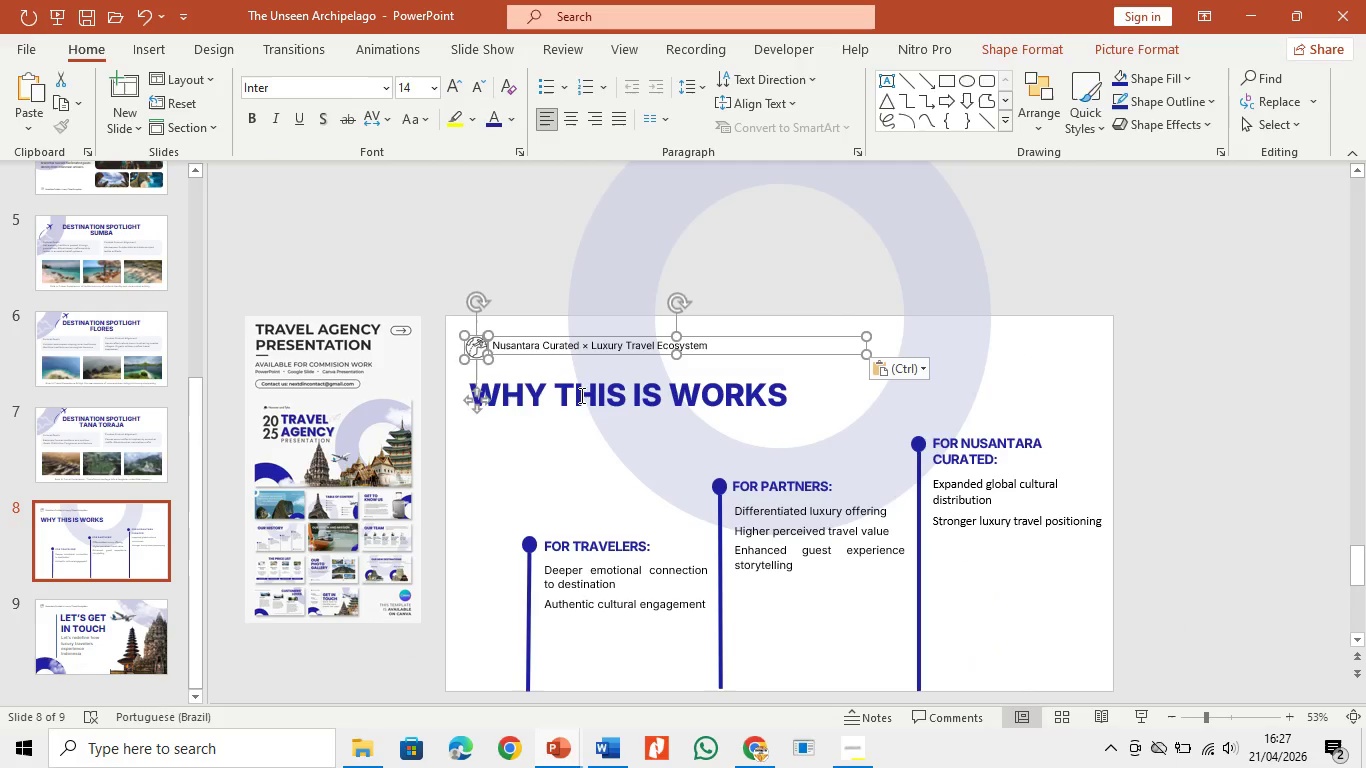 
left_click([548, 493])
 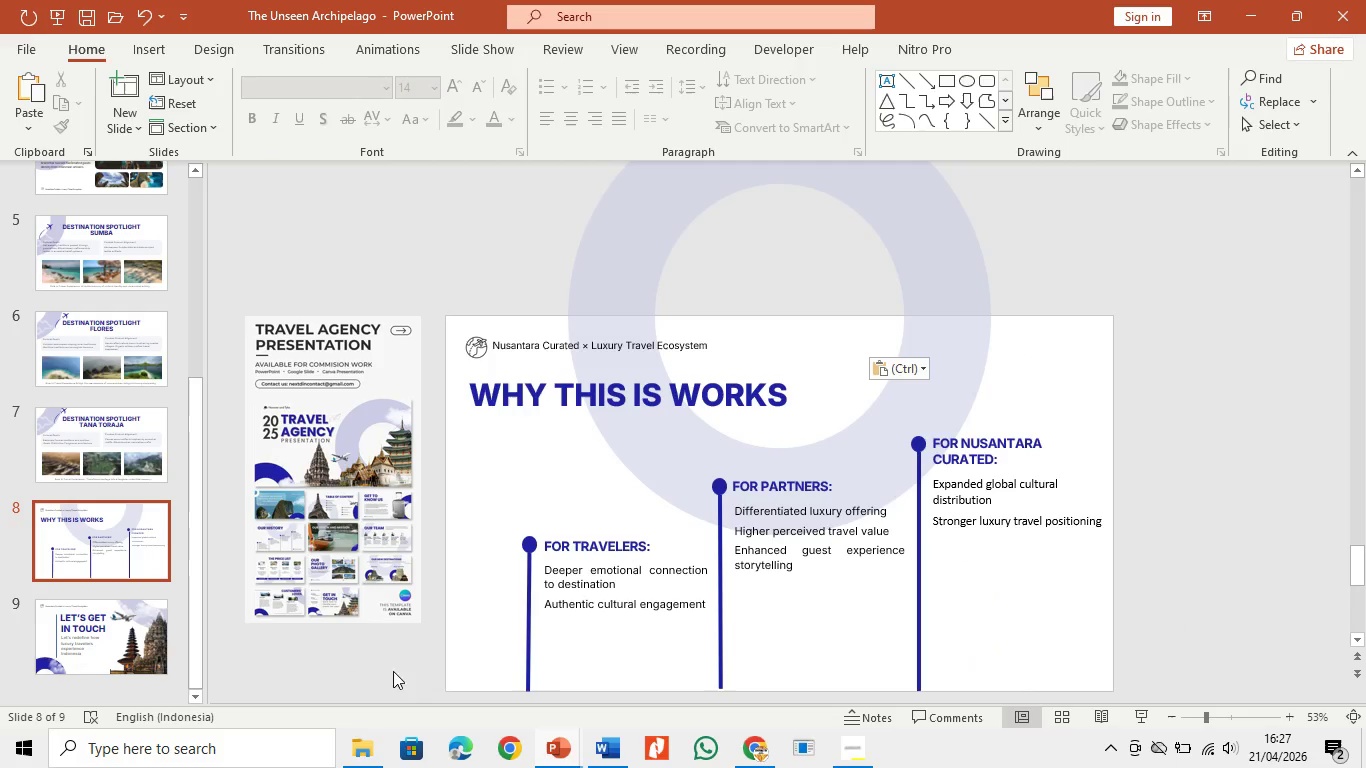 
wait(5.09)
 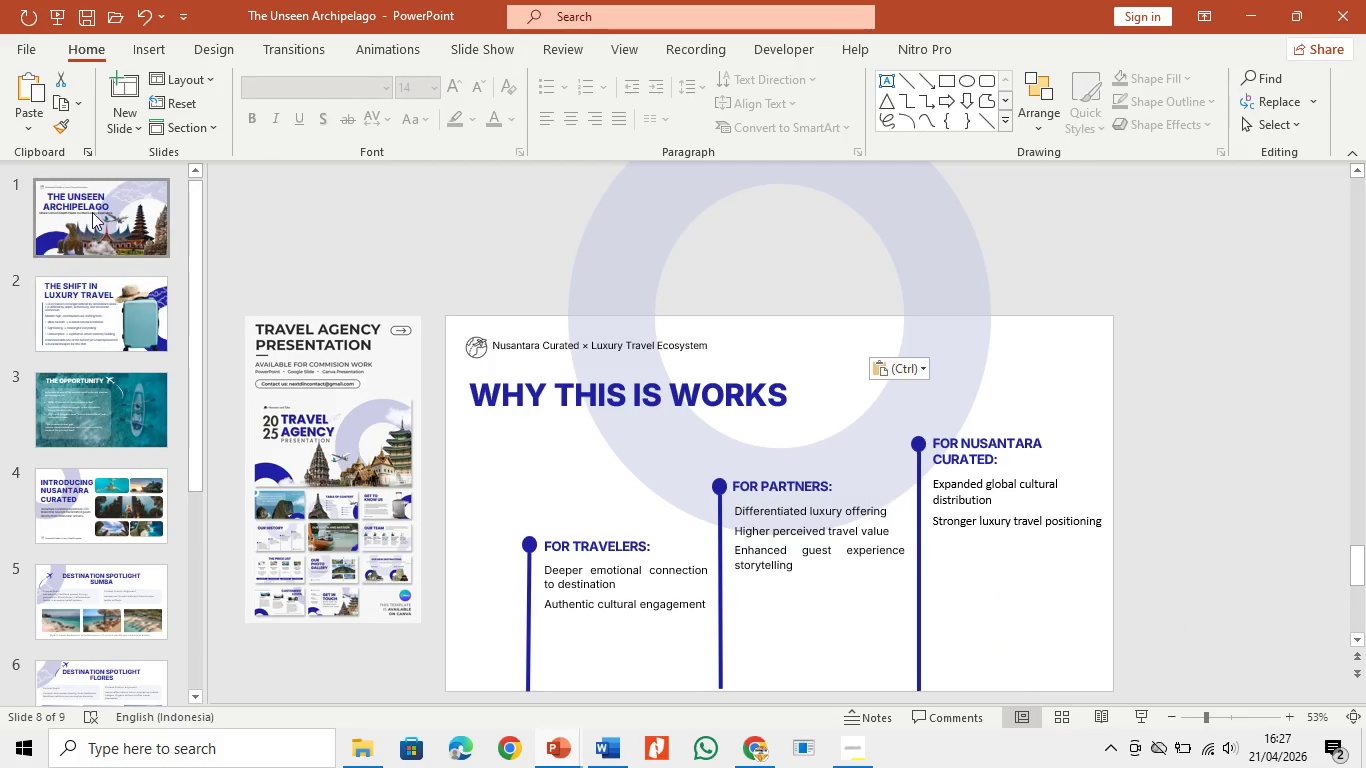 
left_click([94, 203])
 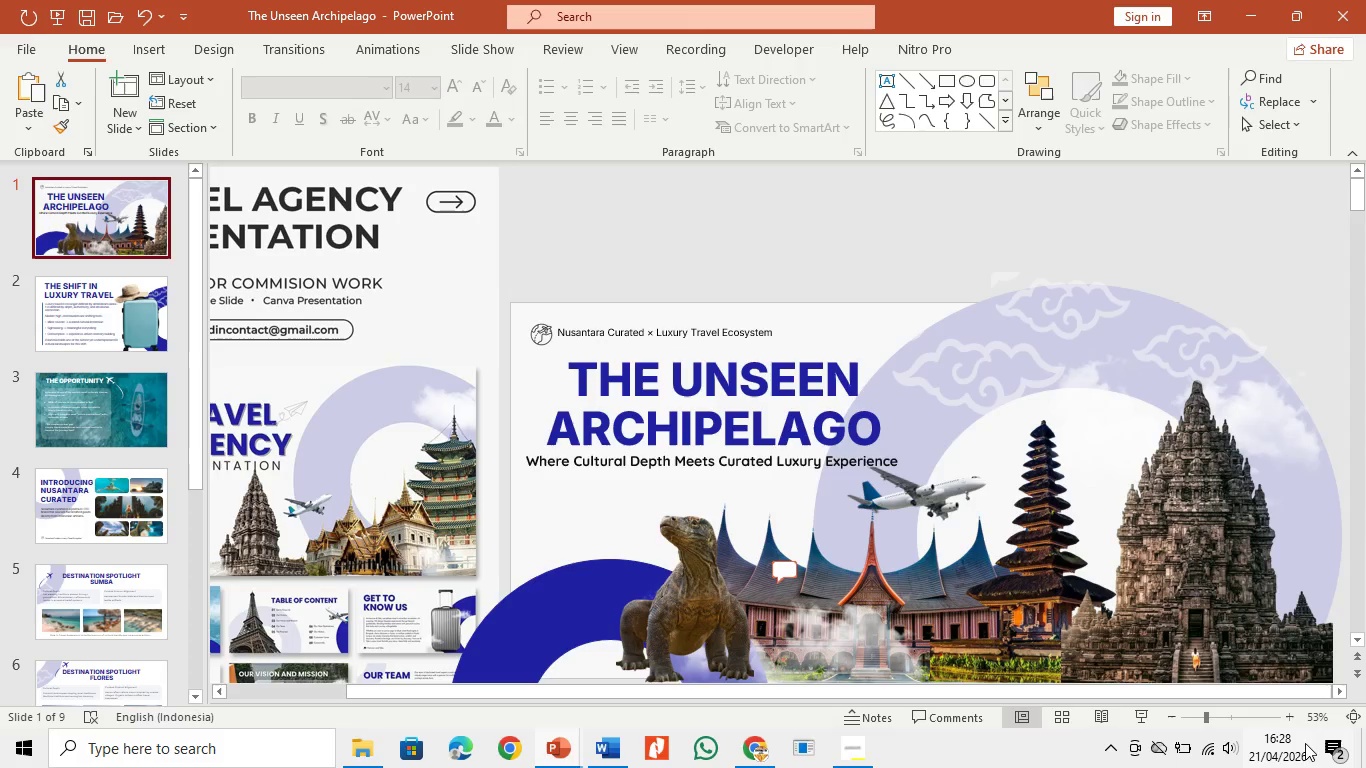 
scroll: coordinate [114, 308], scroll_direction: up, amount: 5.0
 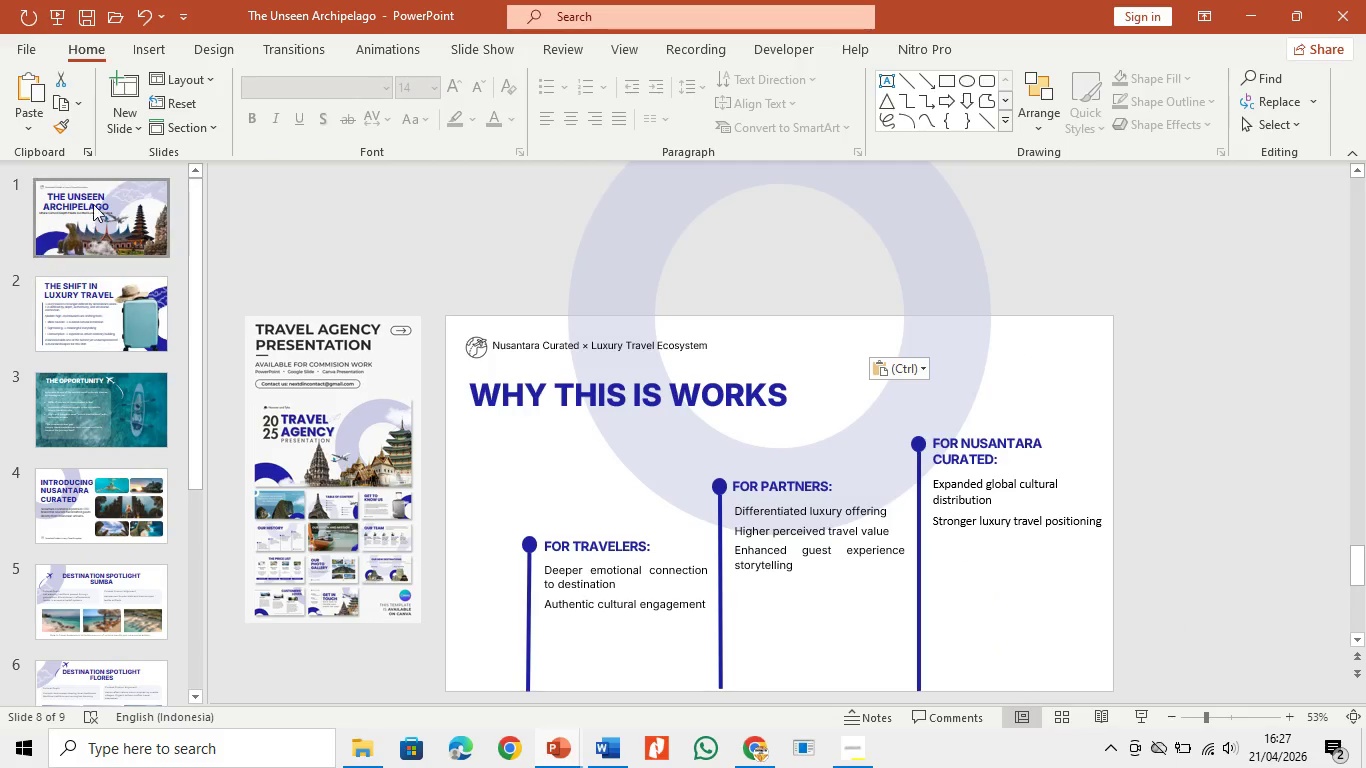 
left_click([1148, 715])
 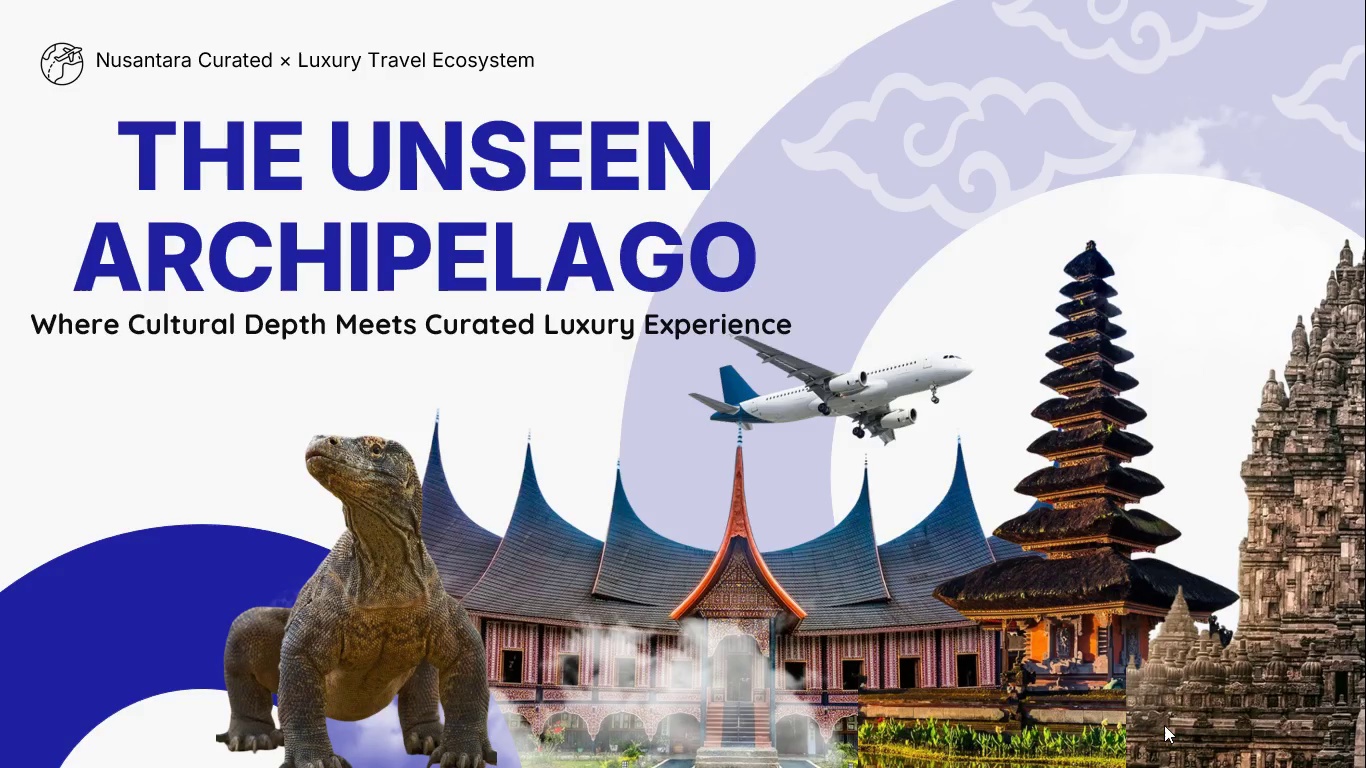 
hold_key(key=ArrowRight, duration=0.31)
 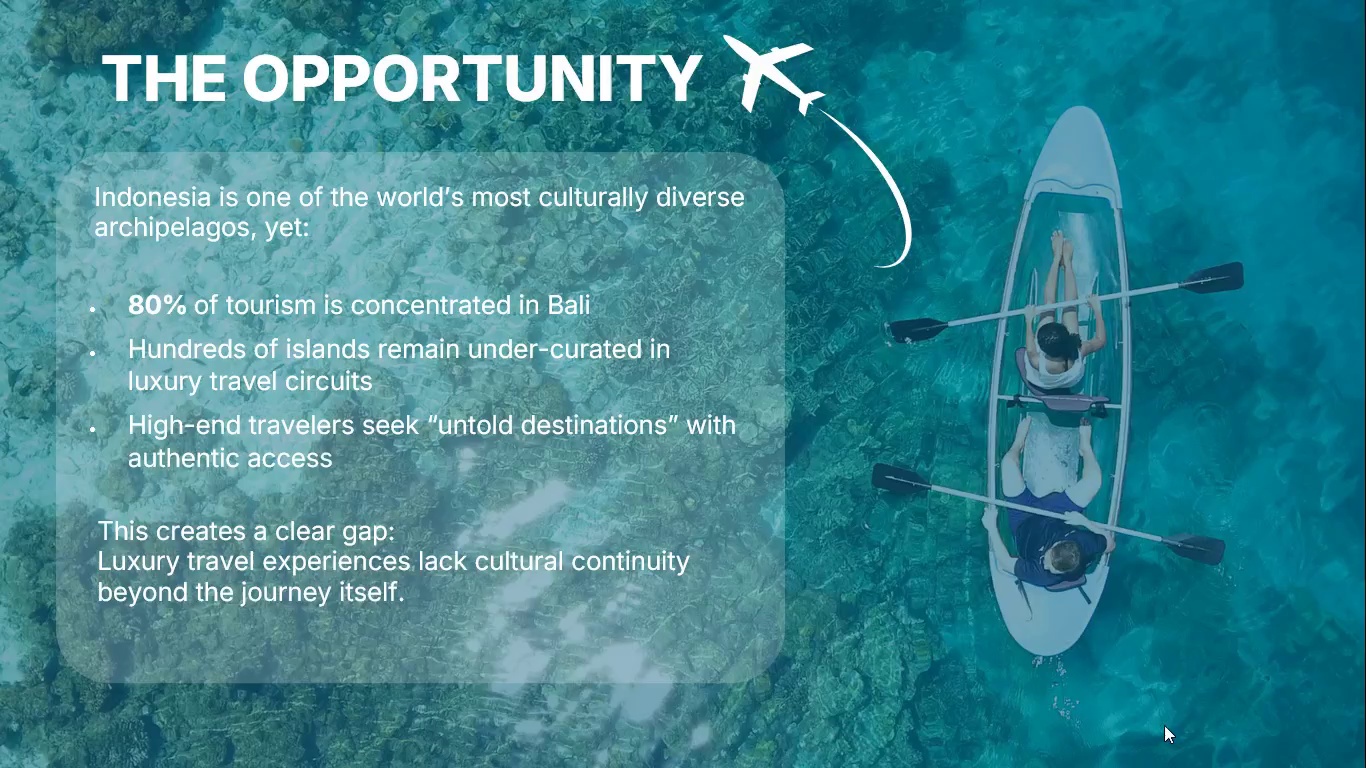 
key(ArrowRight)
 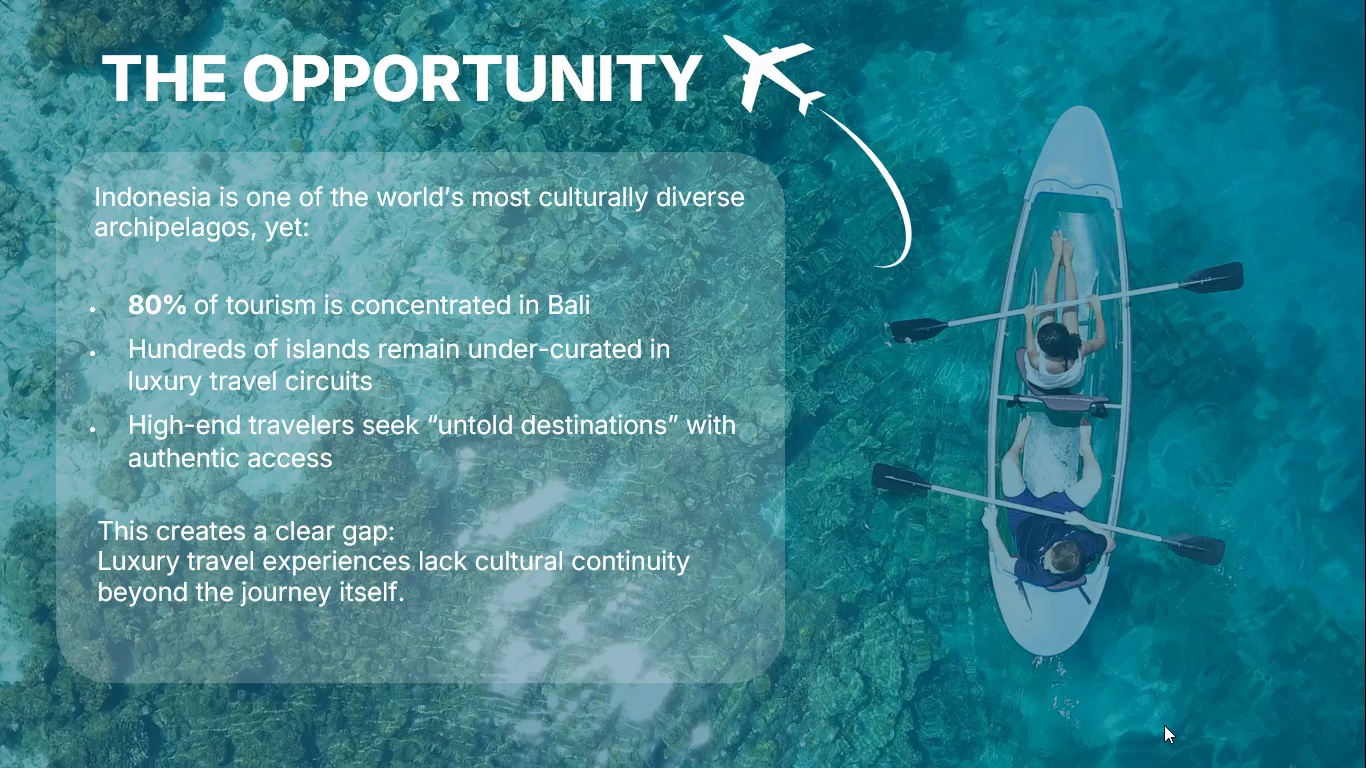 
key(ArrowRight)
 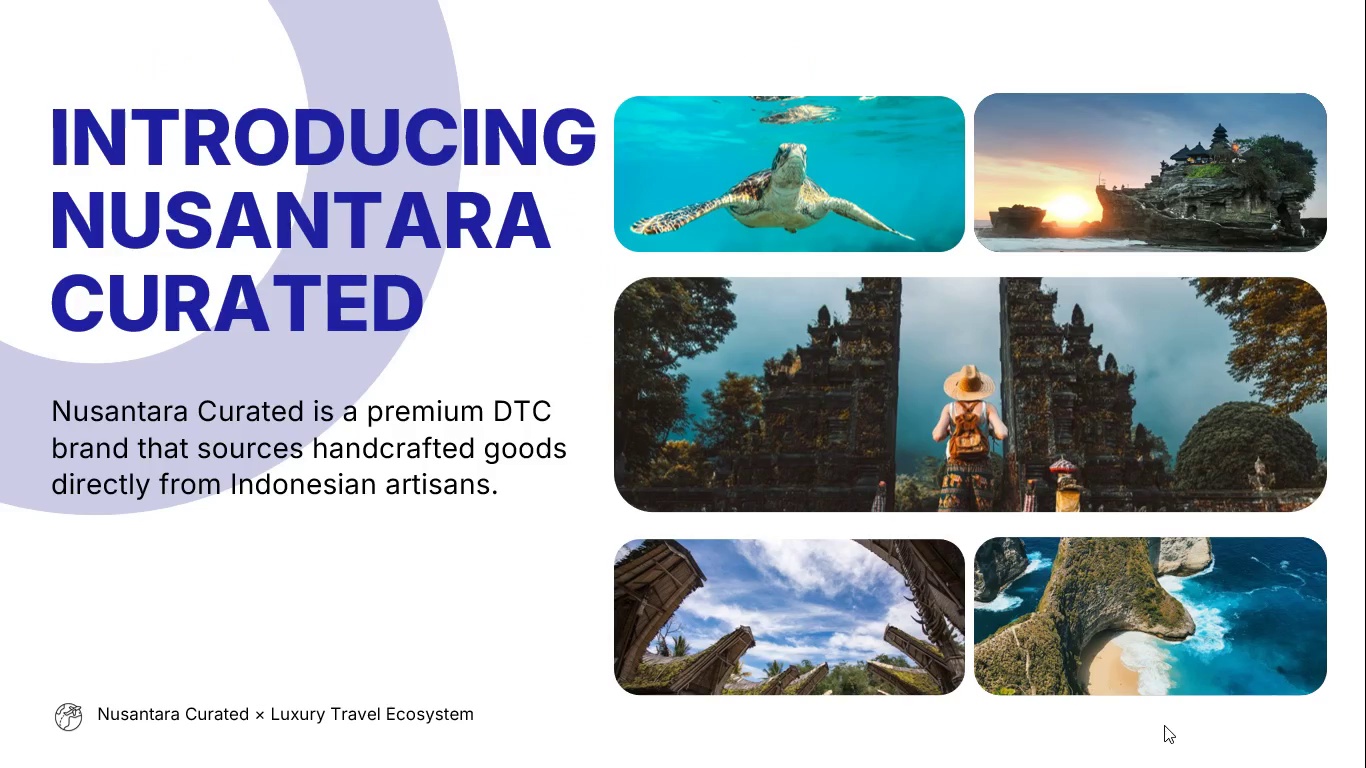 
key(ArrowRight)
 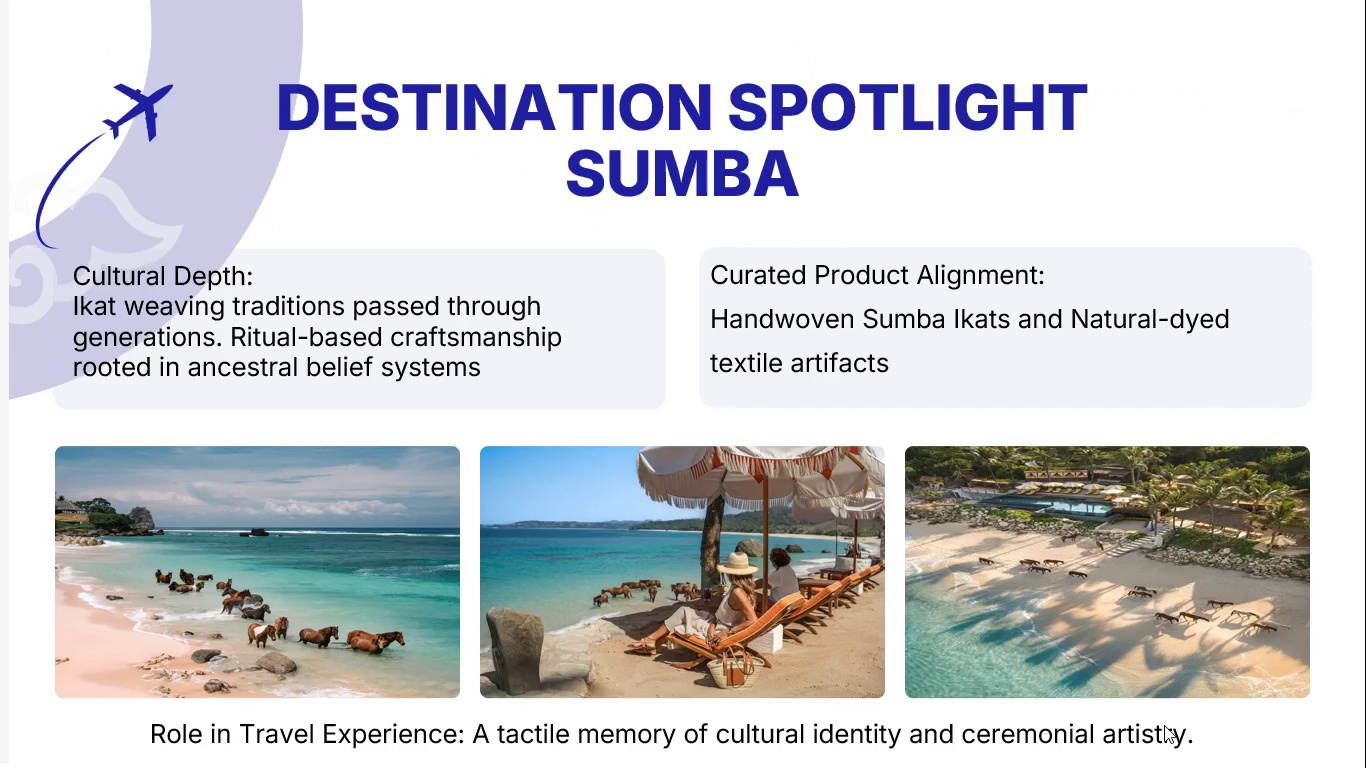 
hold_key(key=ArrowRight, duration=0.34)
 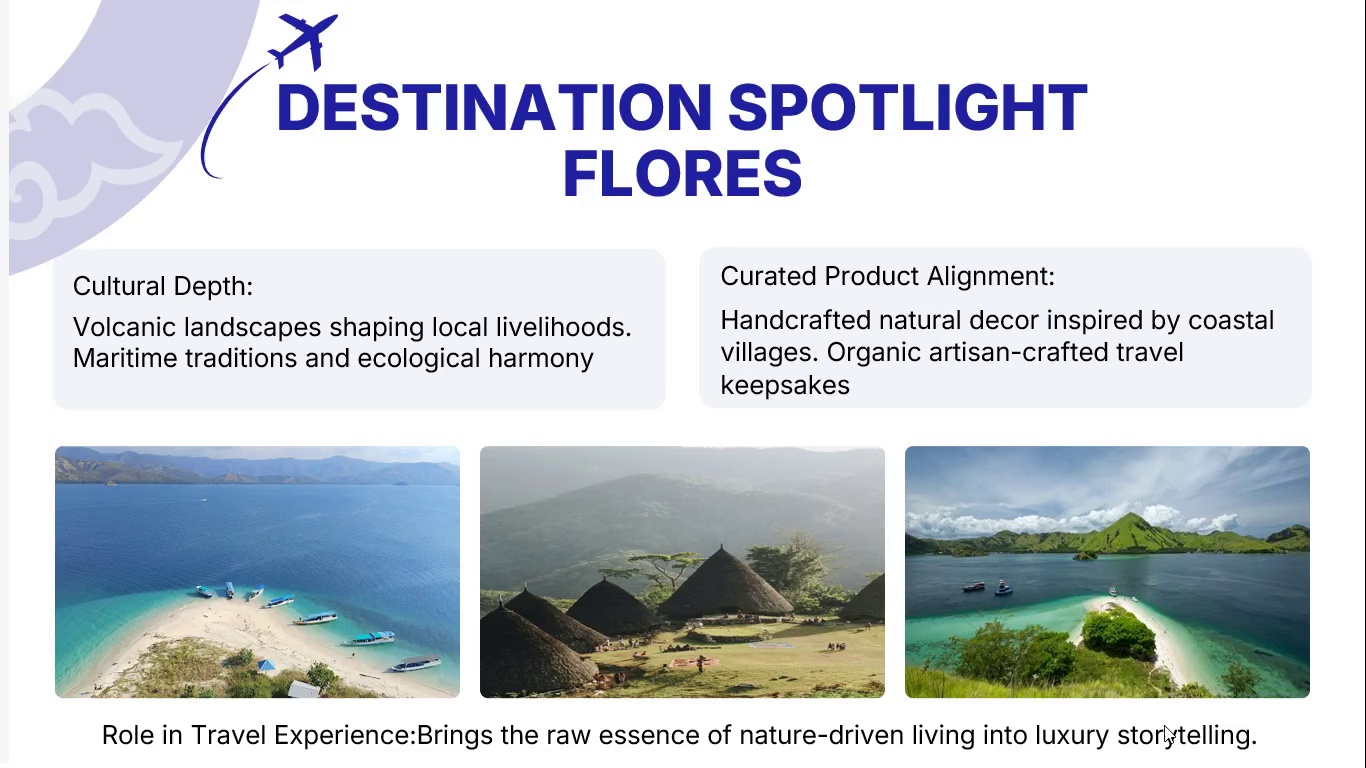 
key(ArrowLeft)
 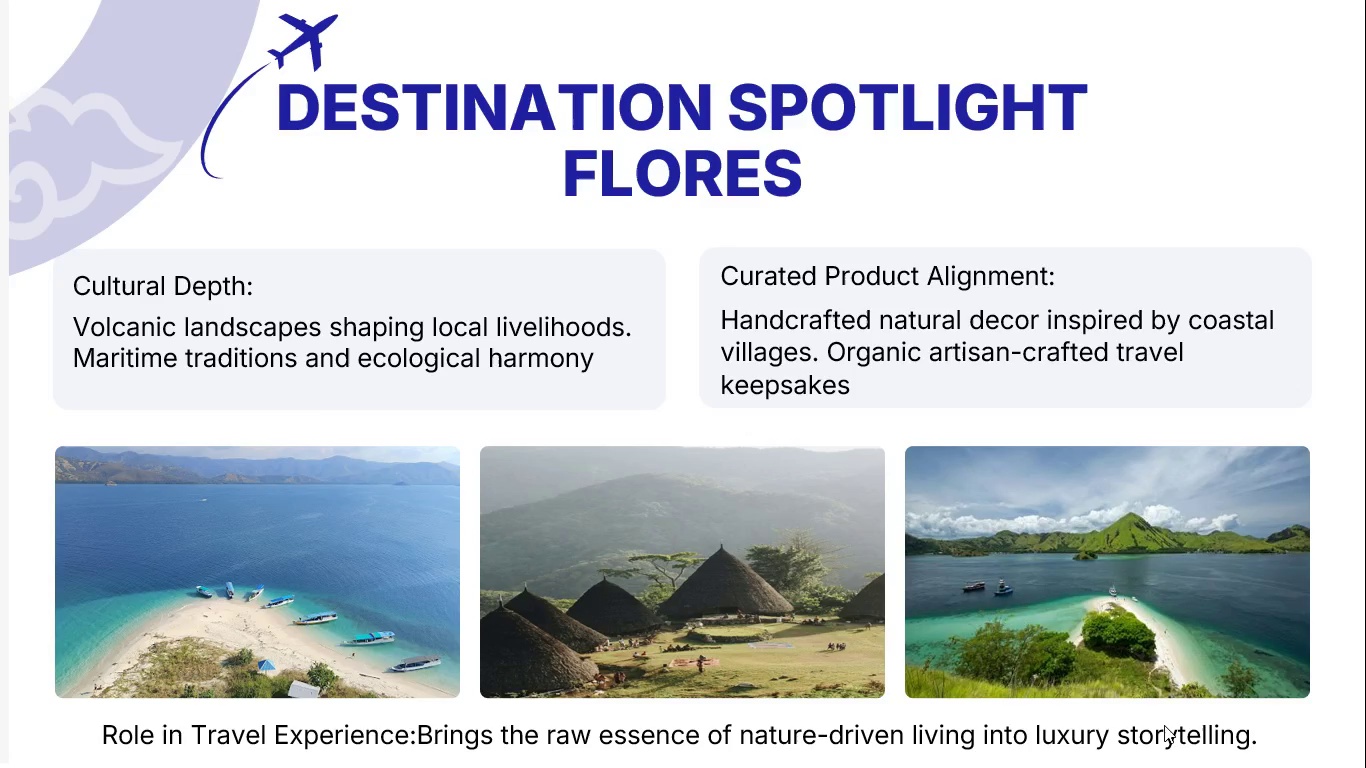 
hold_key(key=ArrowRight, duration=0.59)
 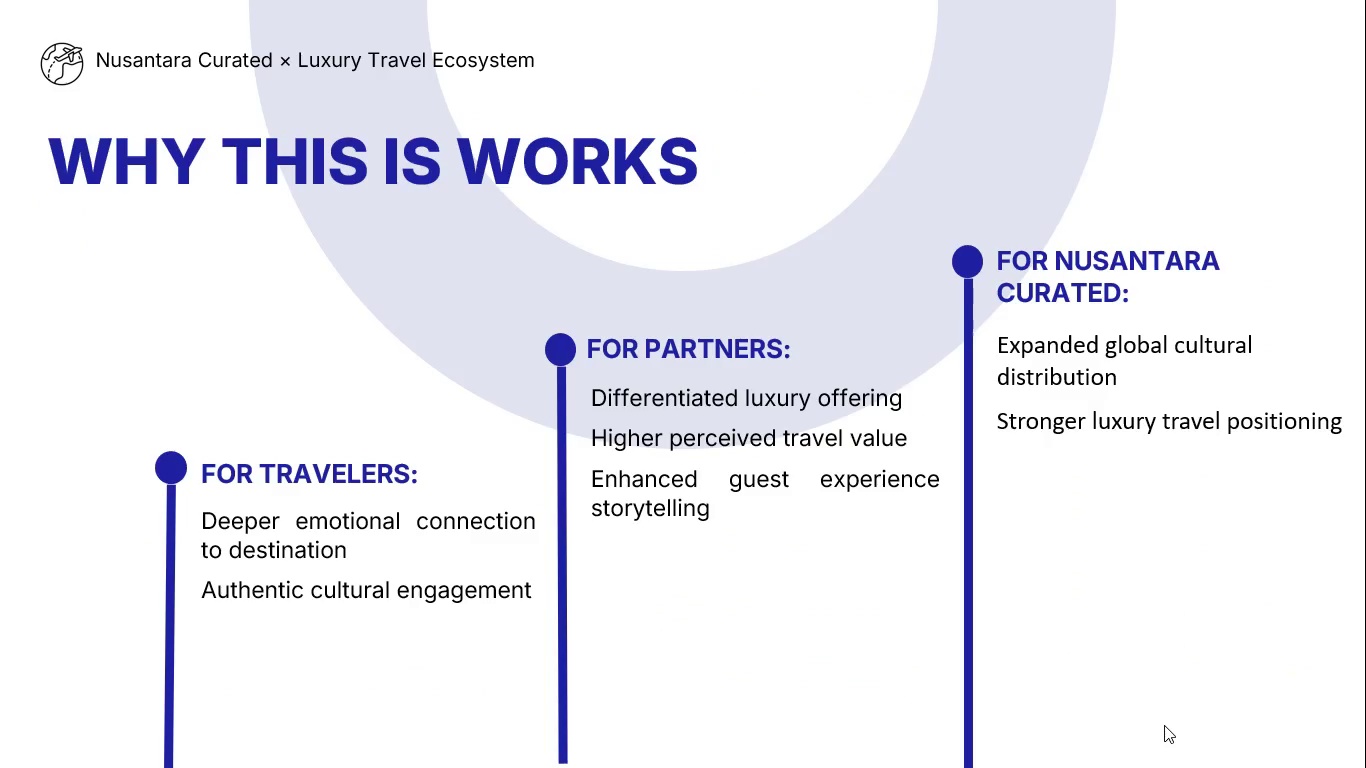 
key(ArrowRight)
 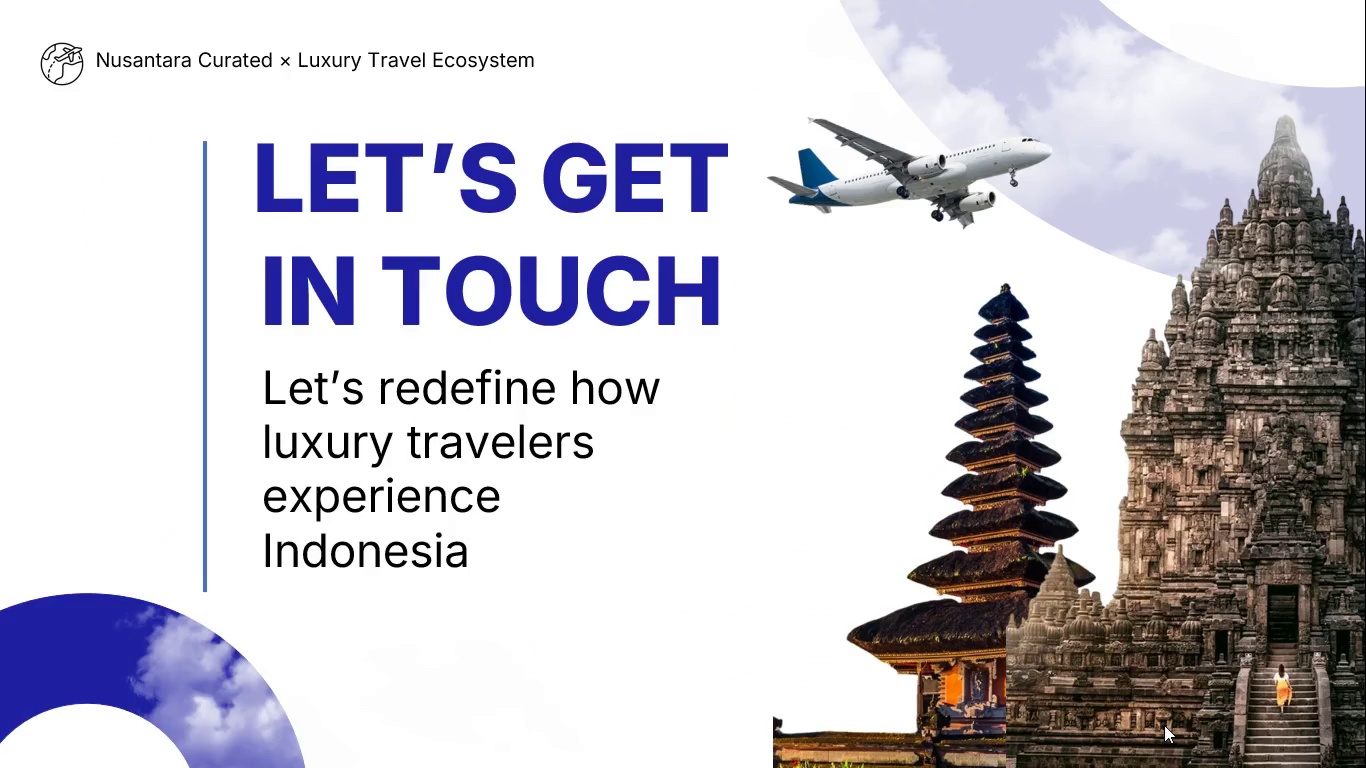 
wait(27.17)
 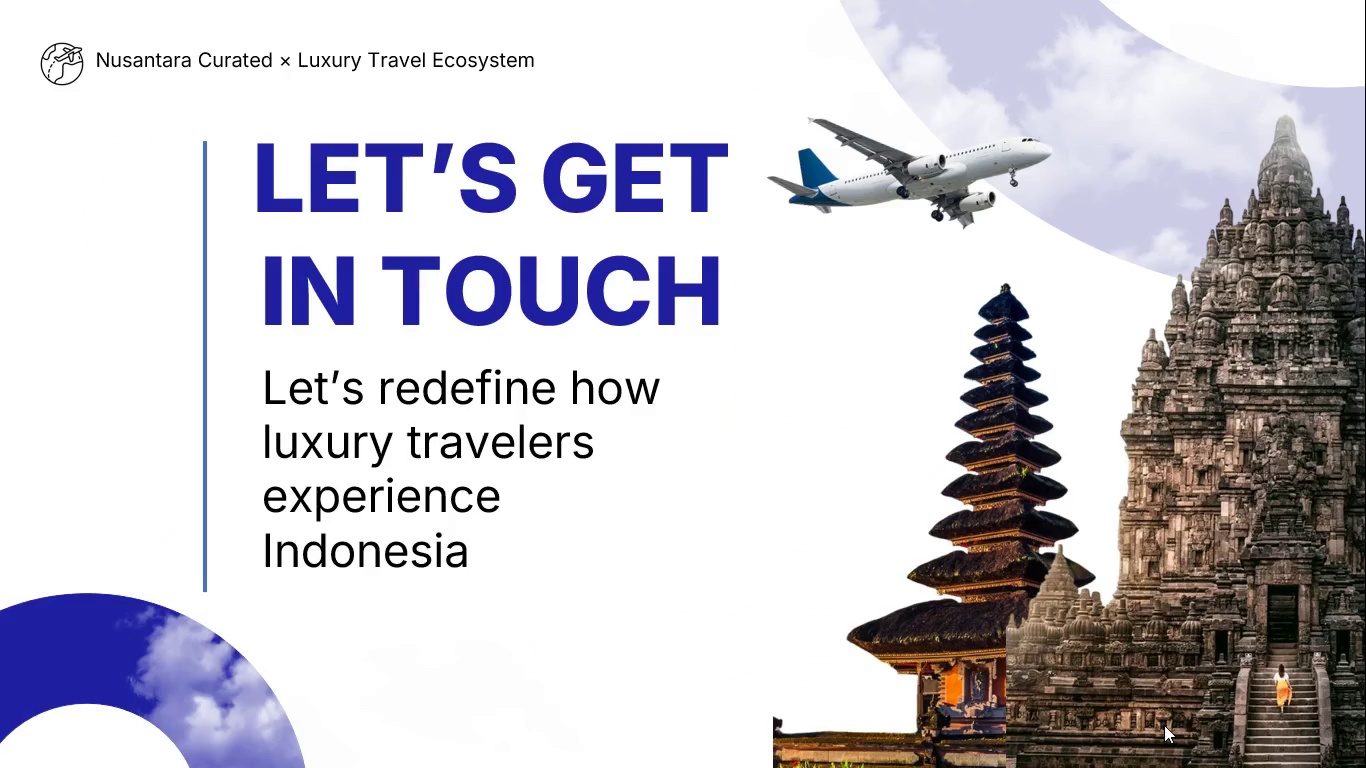 
key(Escape)
 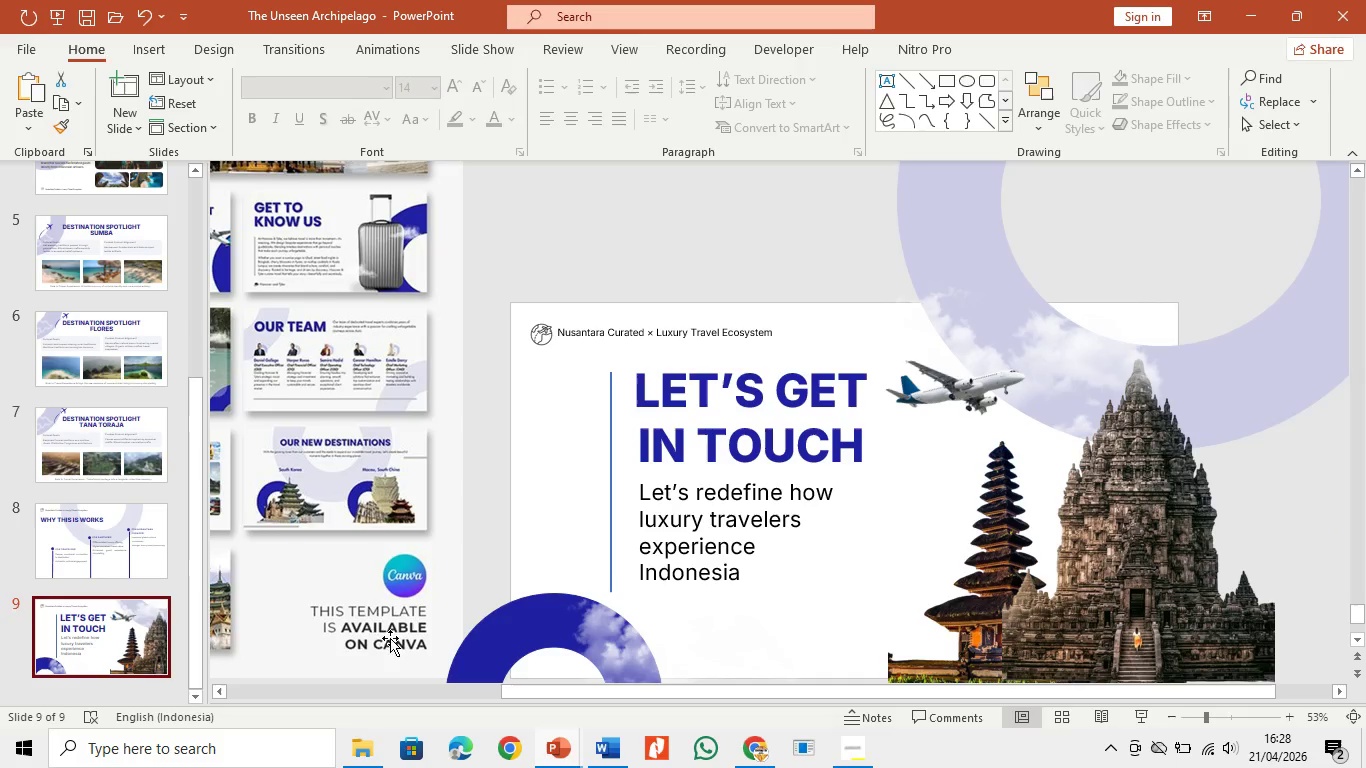 
left_click_drag(start_coordinate=[374, 637], to_coordinate=[579, 568])
 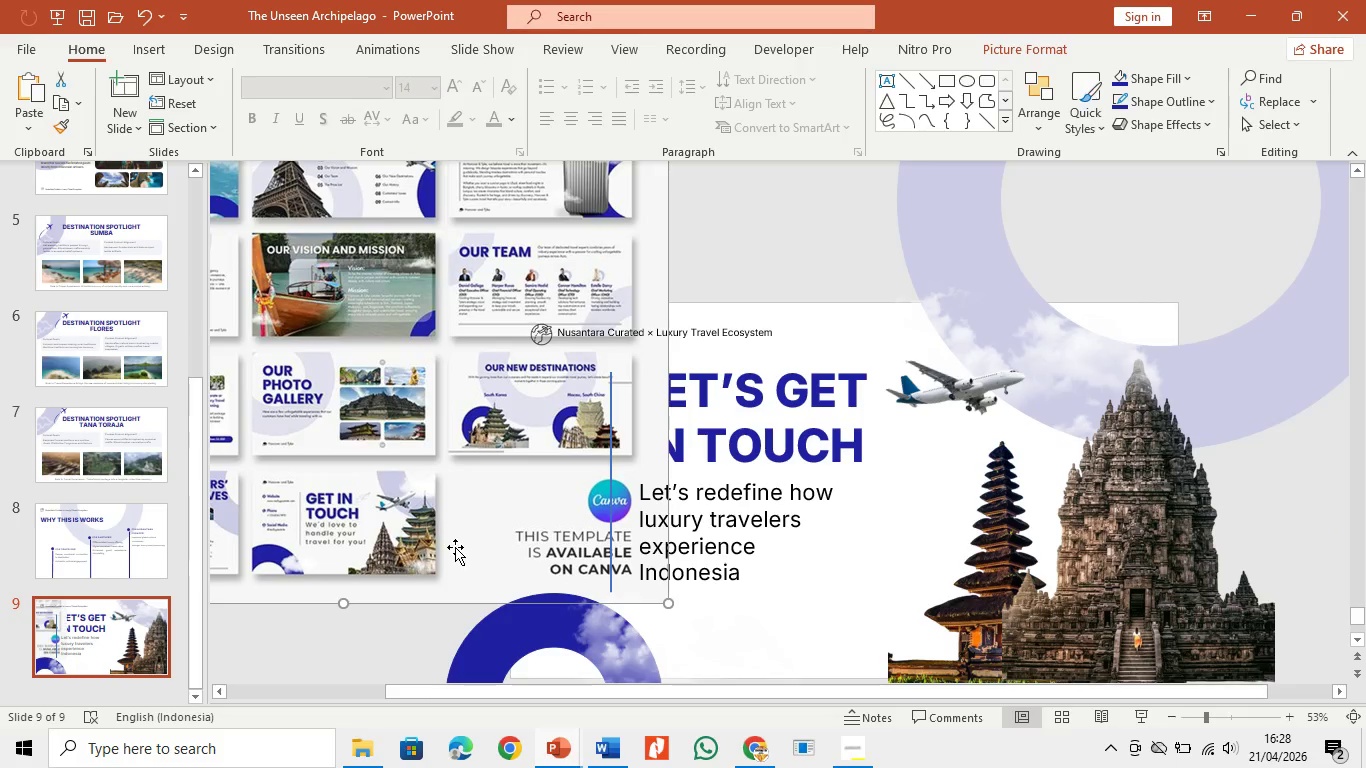 
left_click_drag(start_coordinate=[451, 549], to_coordinate=[614, 545])
 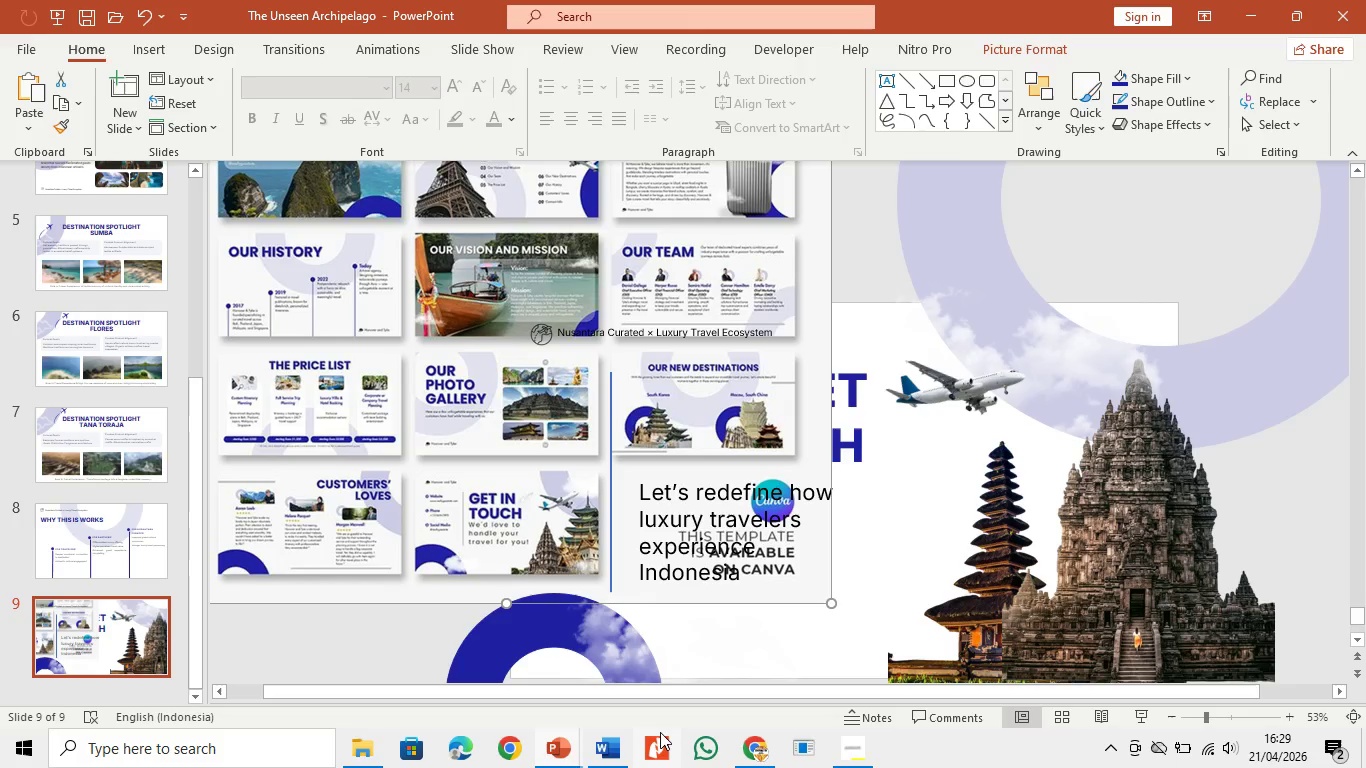 
wait(6.0)
 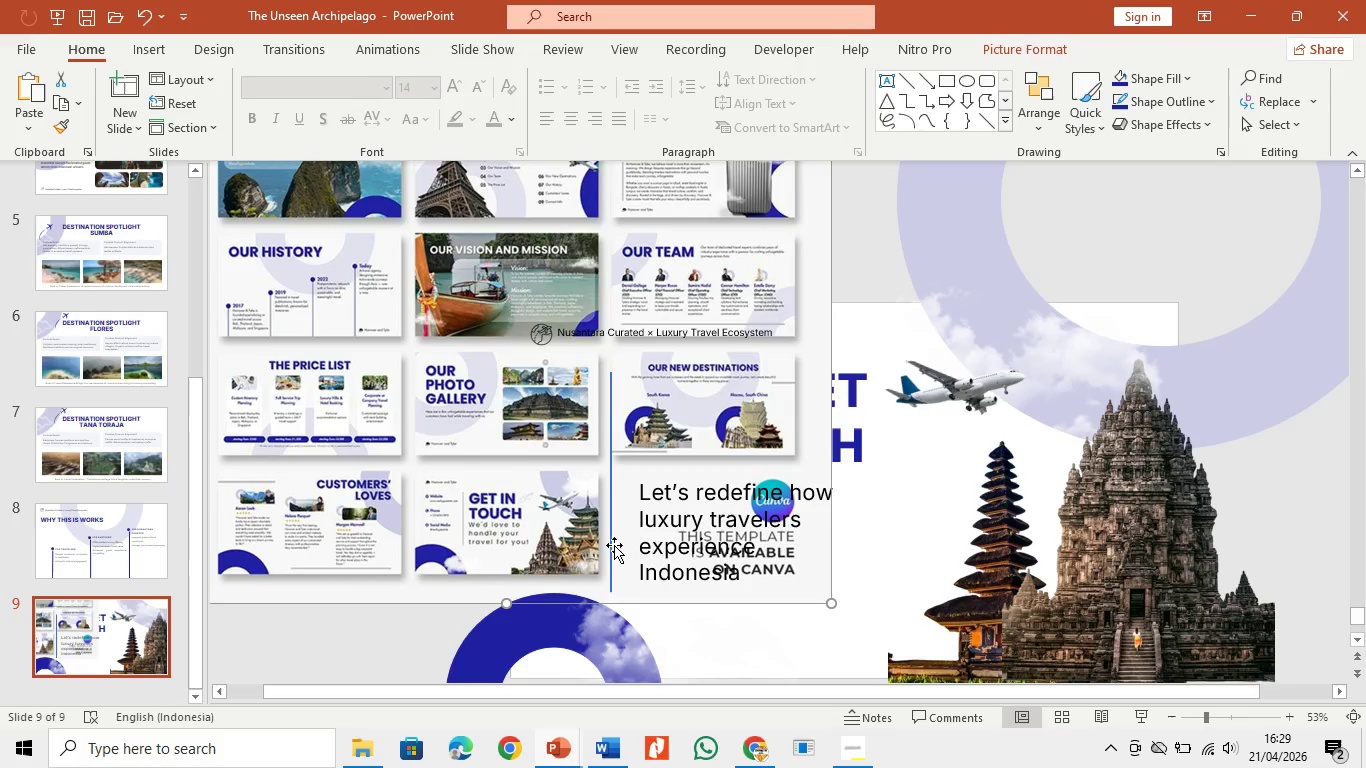 
left_click([601, 752])
 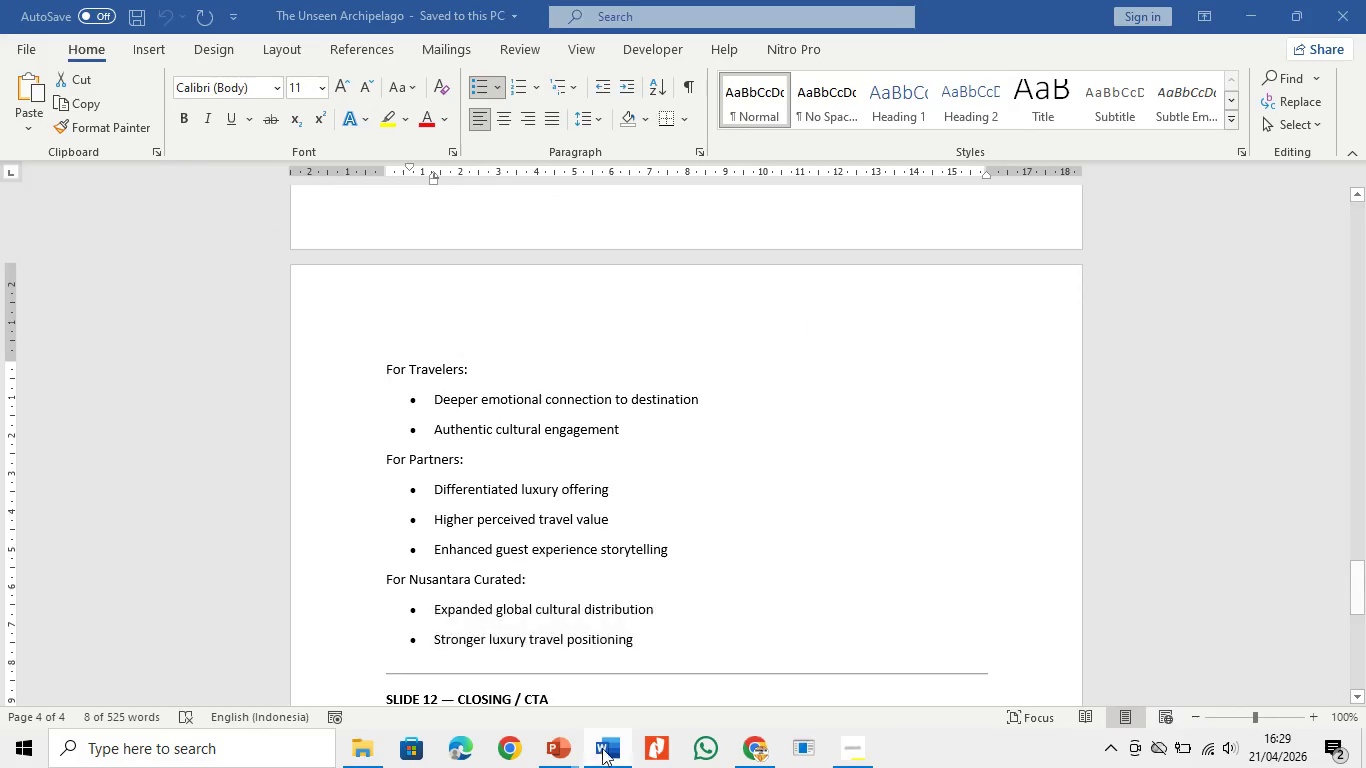 
double_click([605, 744])
 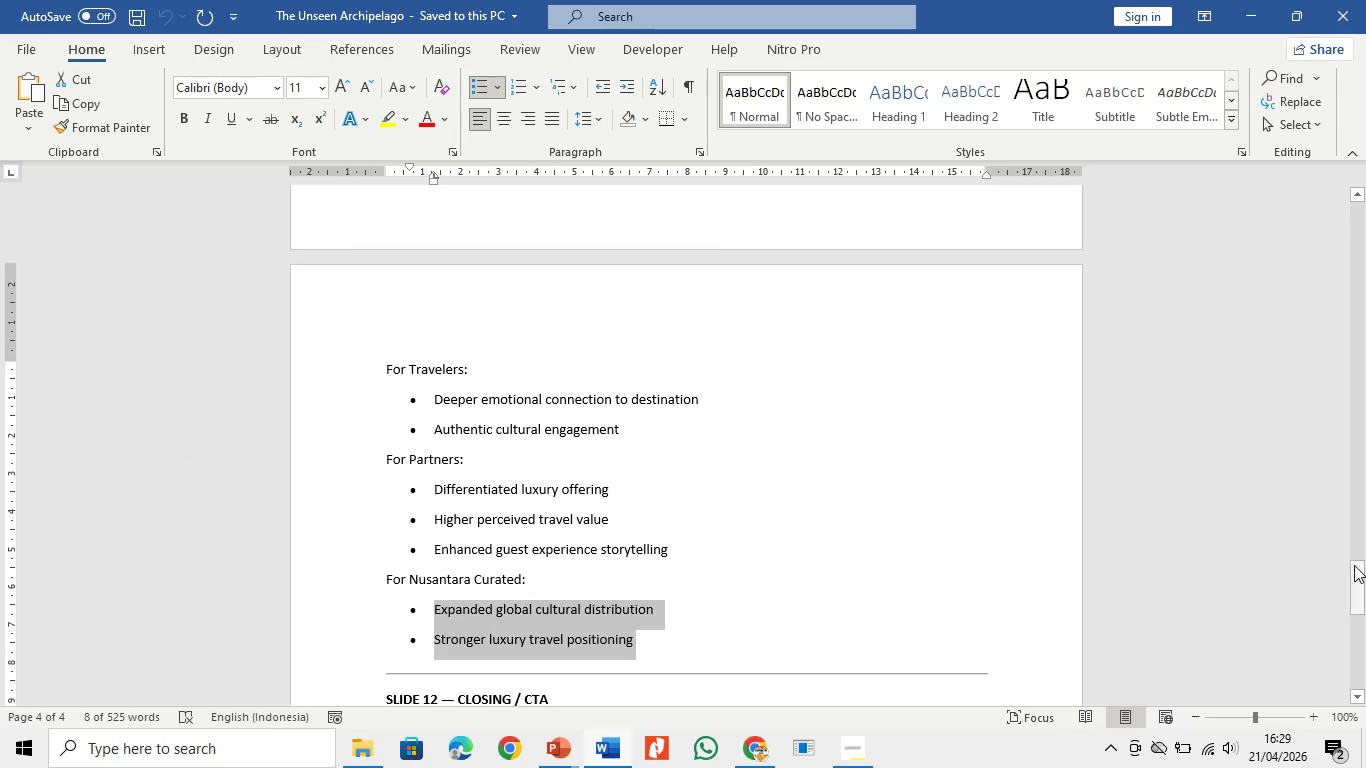 
left_click_drag(start_coordinate=[1354, 568], to_coordinate=[1364, 494])
 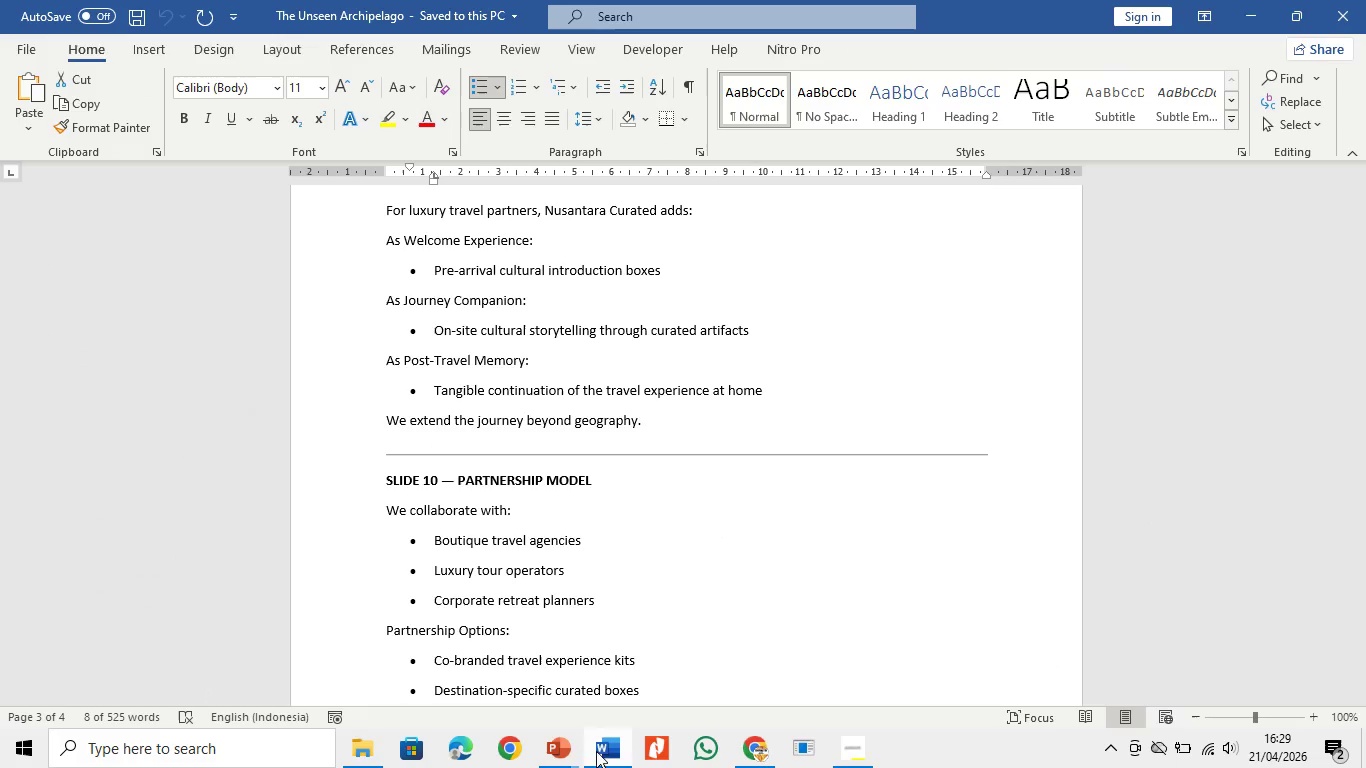 
left_click([578, 751])
 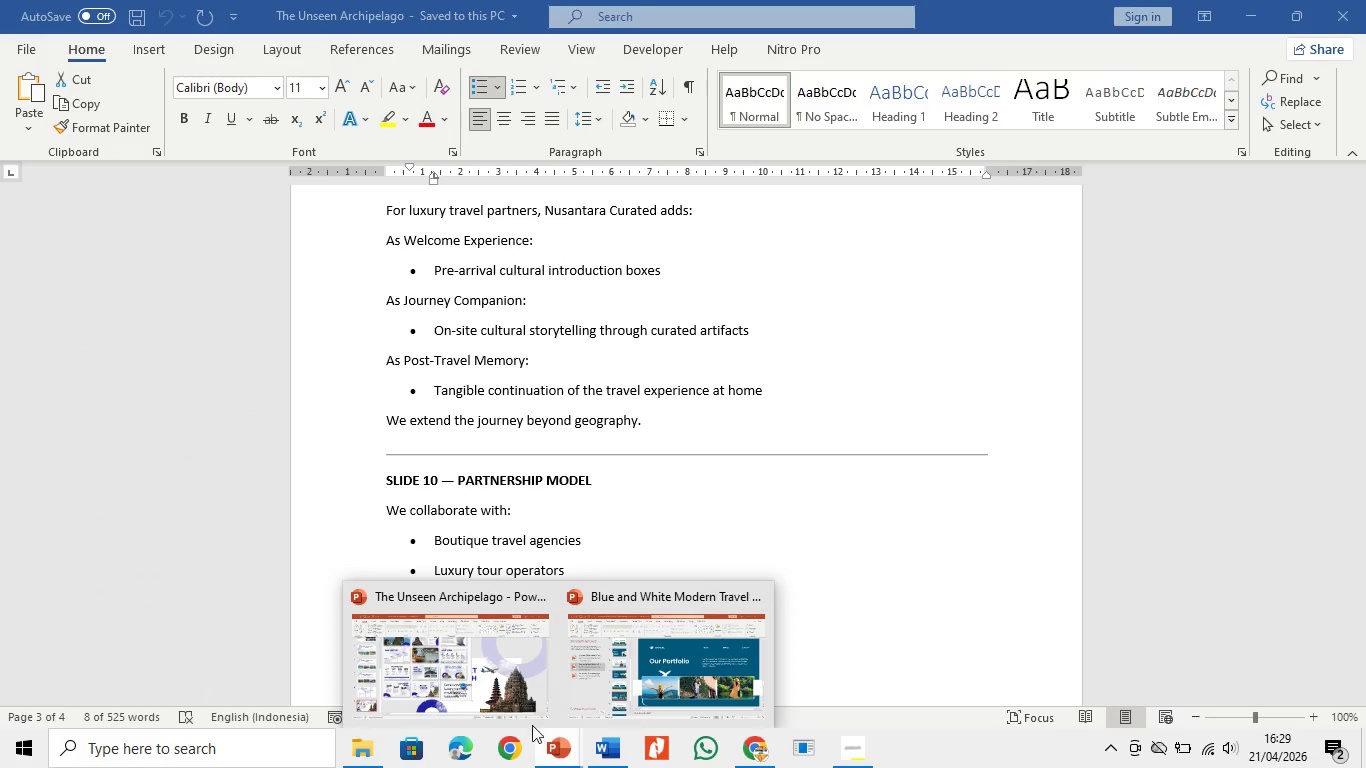 
left_click([482, 691])
 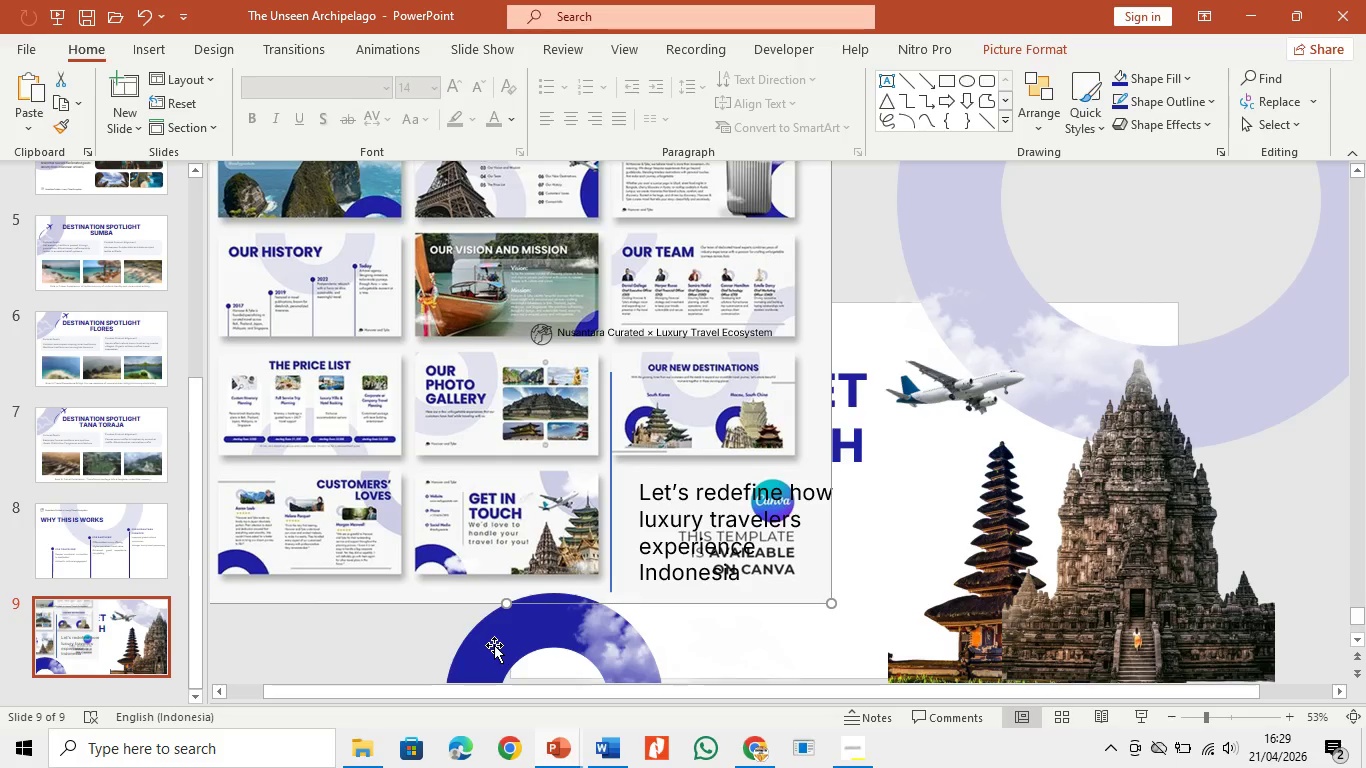 
wait(6.14)
 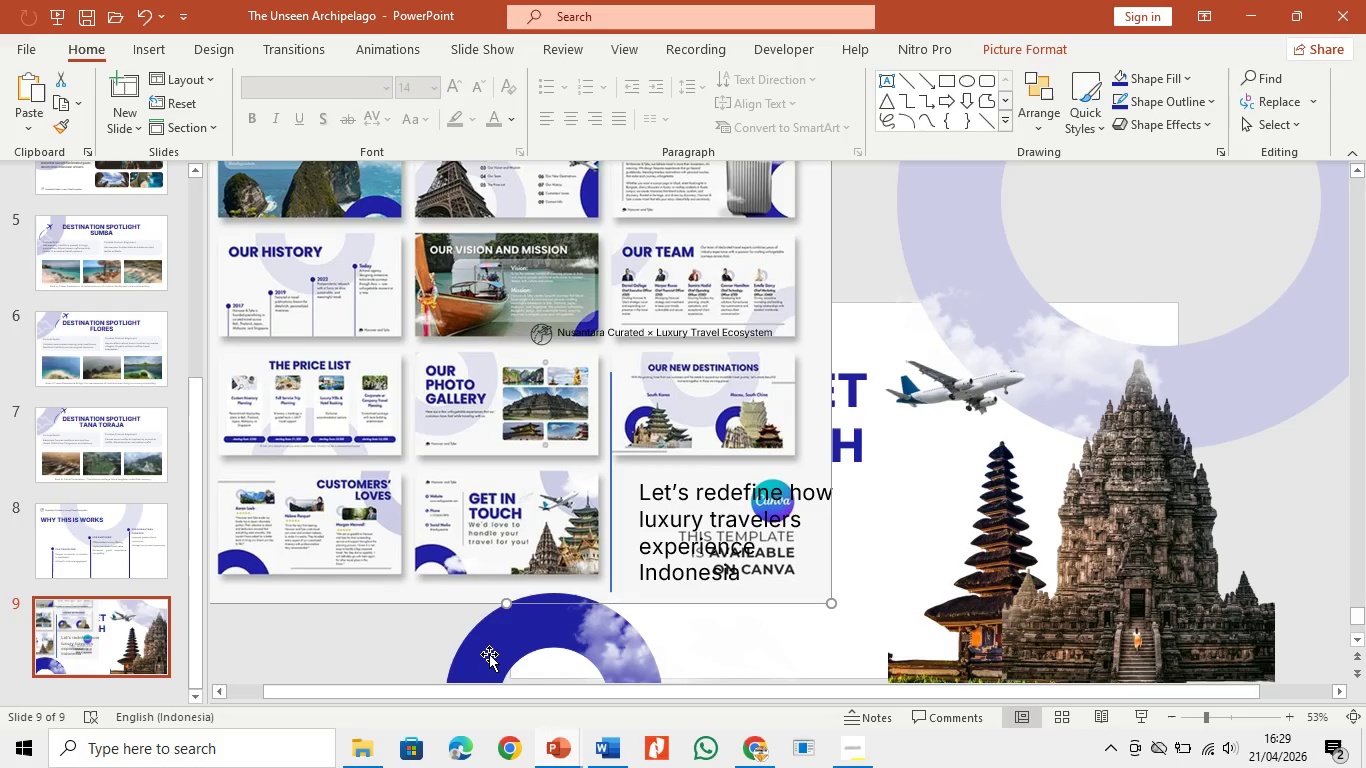 
left_click_drag(start_coordinate=[534, 556], to_coordinate=[529, 613])
 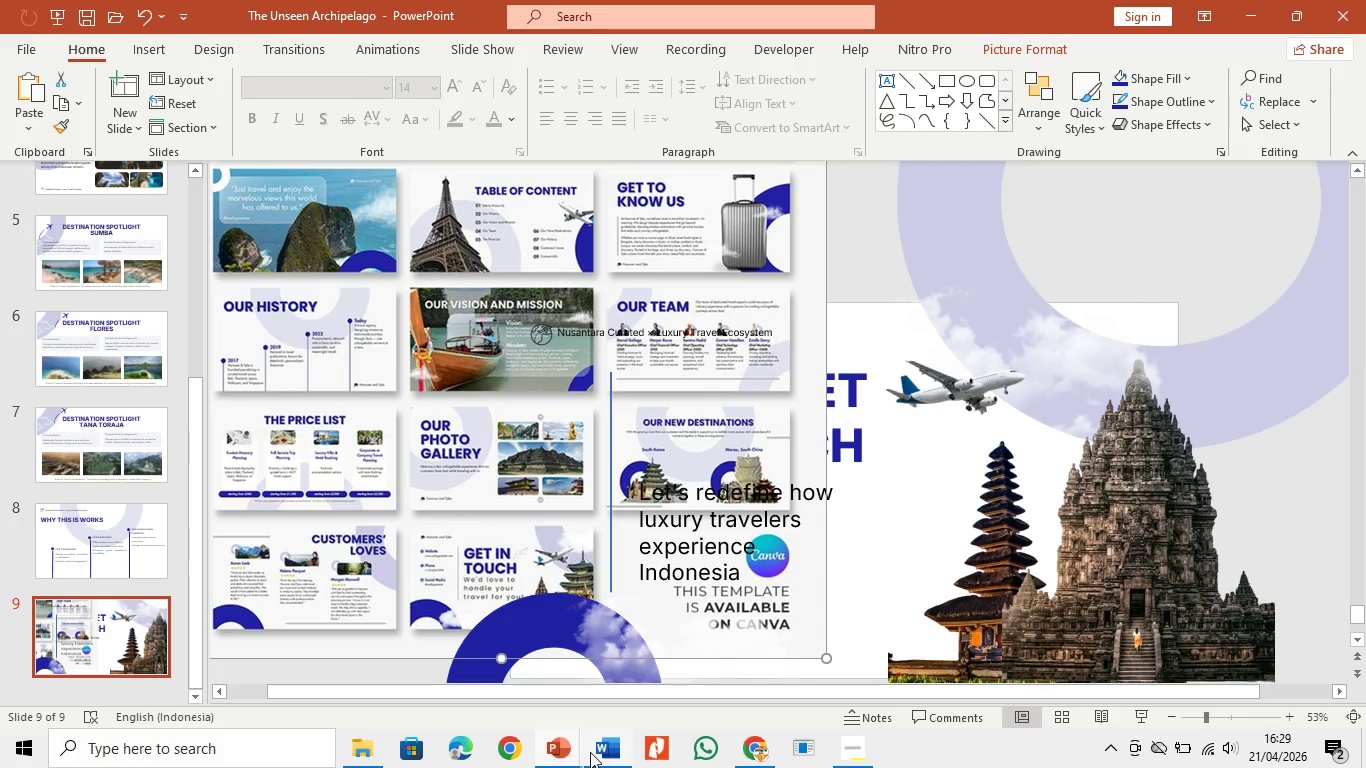 
left_click([590, 752])
 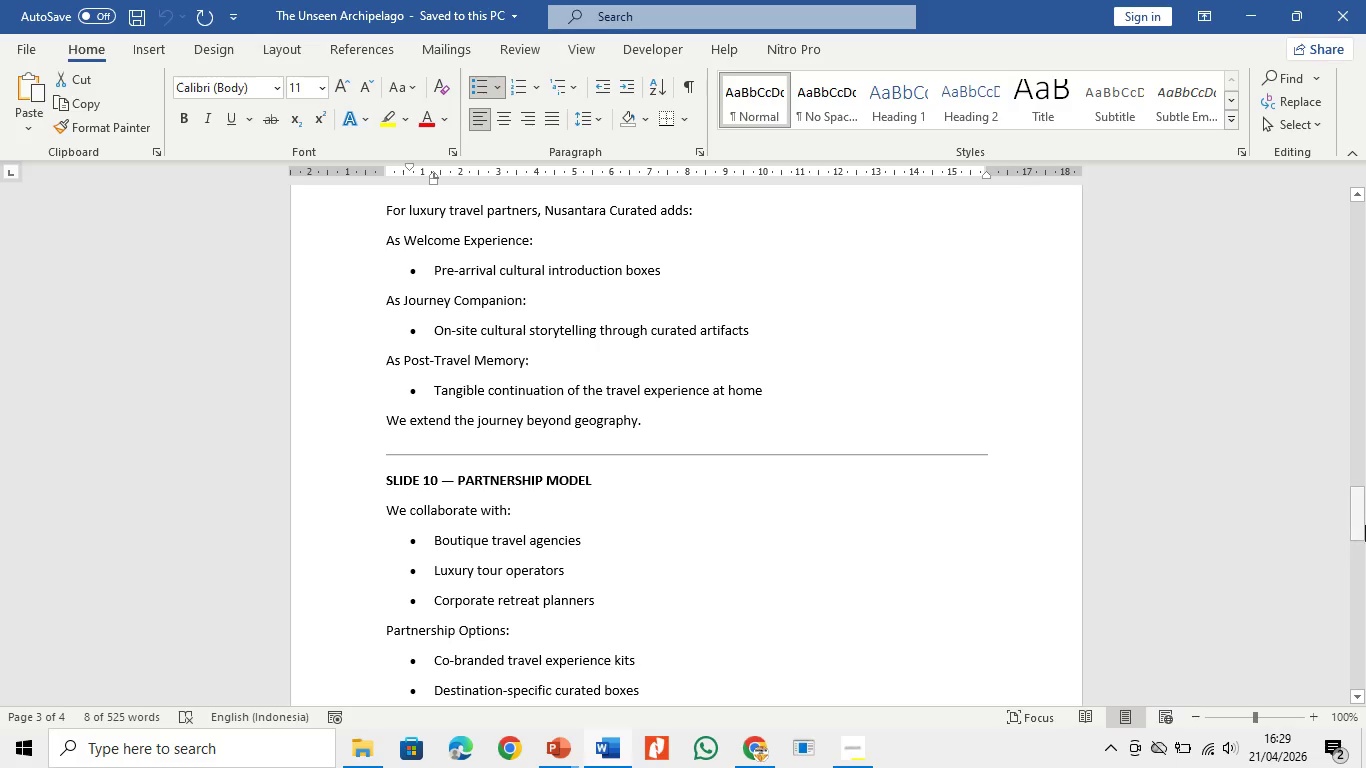 
left_click_drag(start_coordinate=[1364, 525], to_coordinate=[1365, 544])
 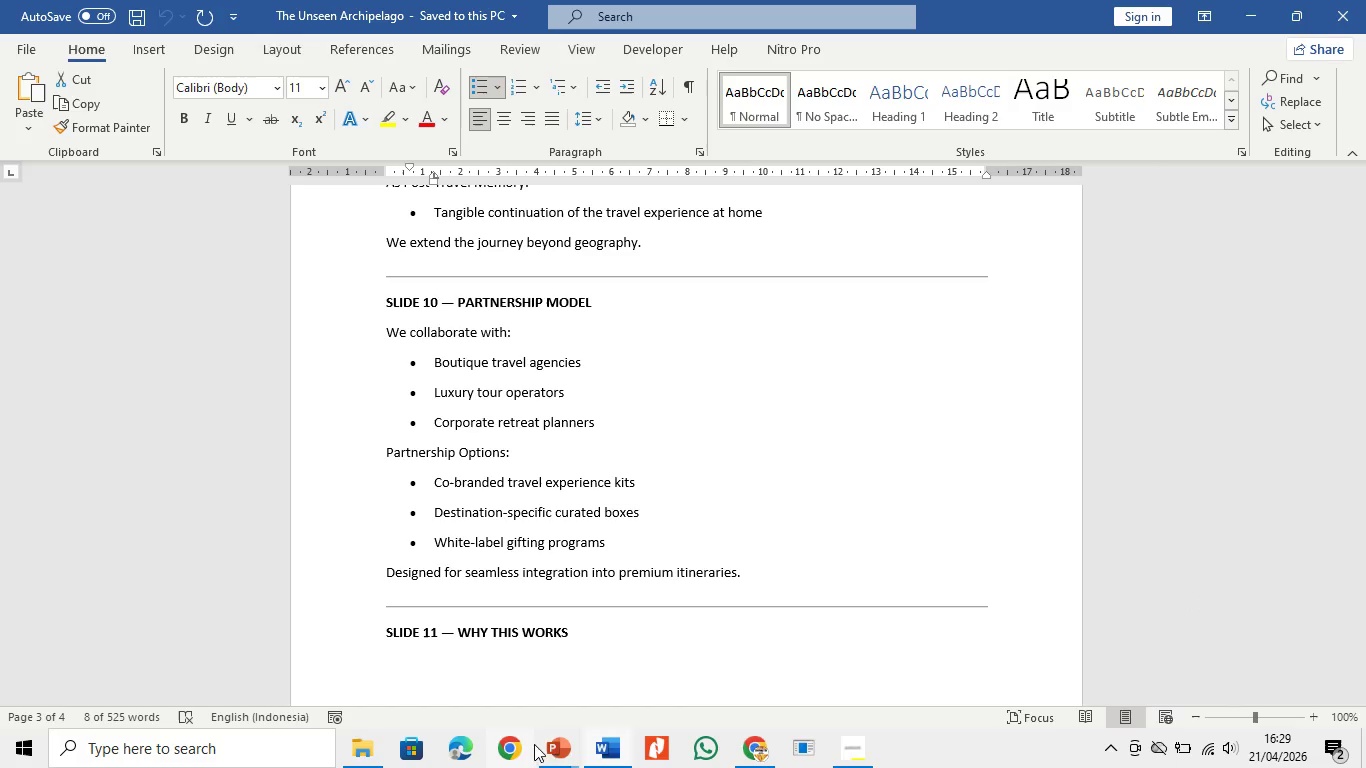 
left_click([752, 742])
 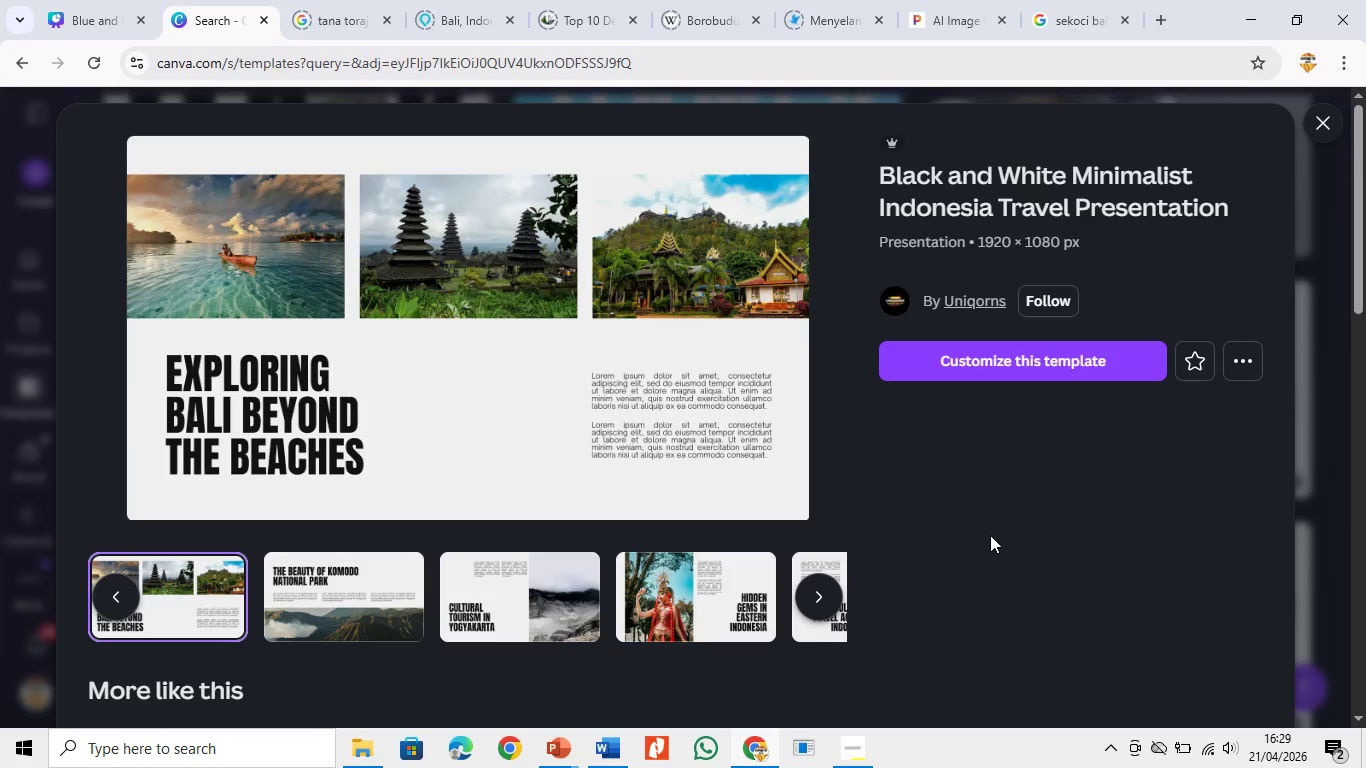 
scroll: coordinate [974, 580], scroll_direction: down, amount: 6.0
 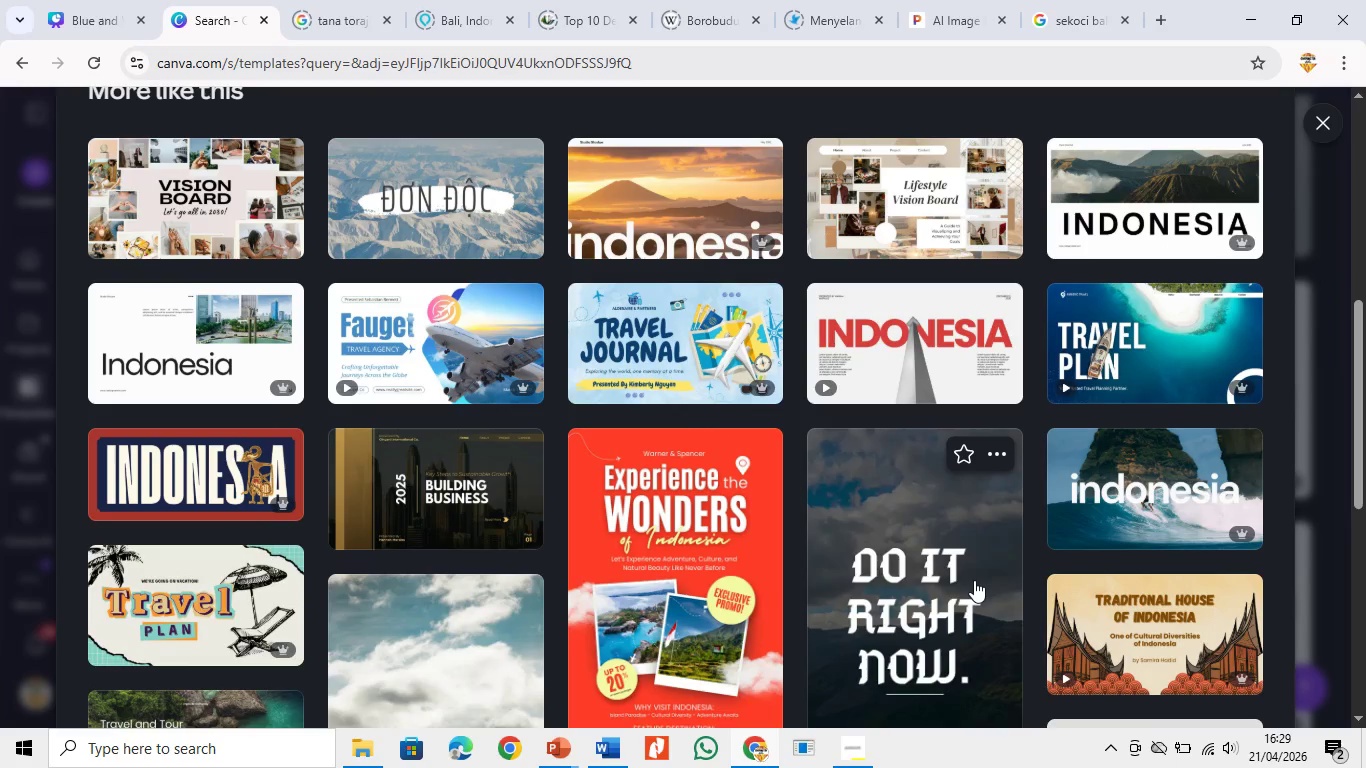 
scroll: coordinate [973, 590], scroll_direction: none, amount: 0.0
 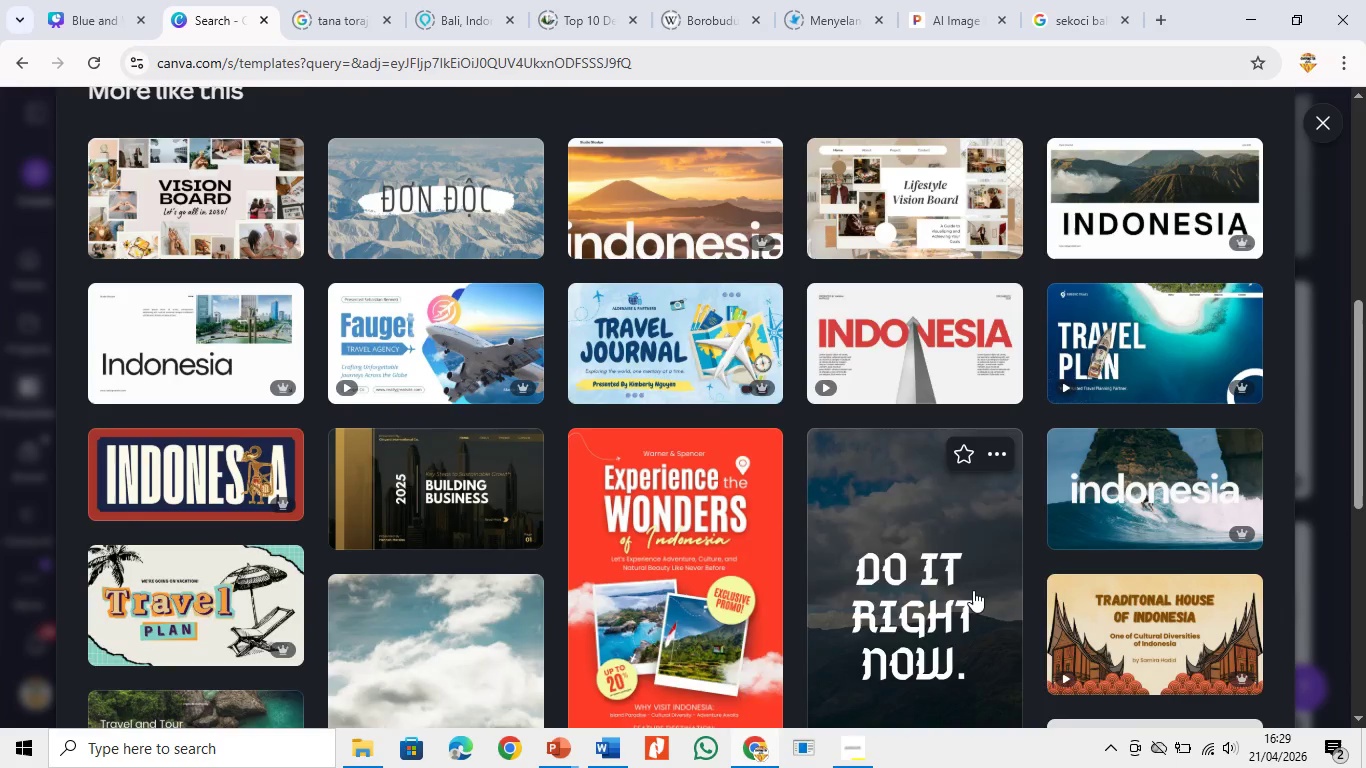 
scroll: coordinate [973, 590], scroll_direction: down, amount: 7.0
 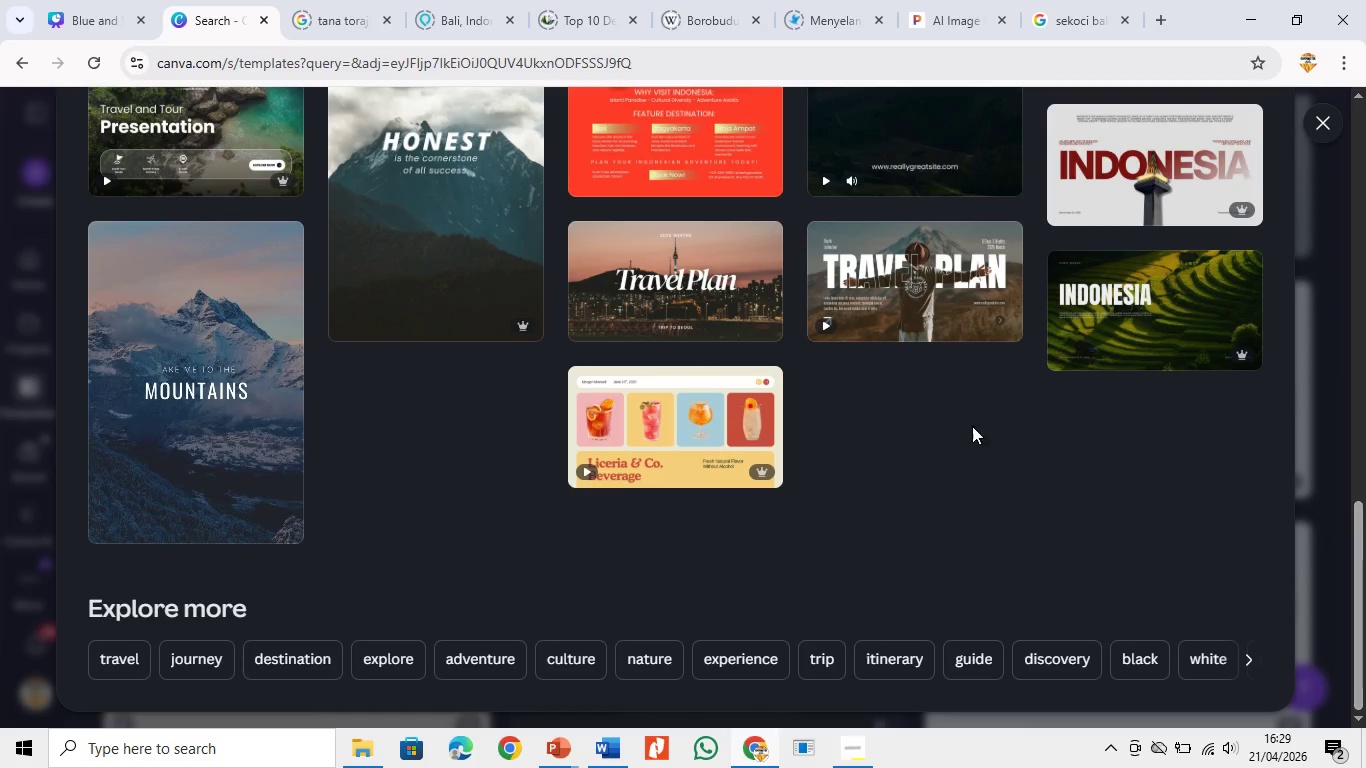 
left_click([978, 320])
 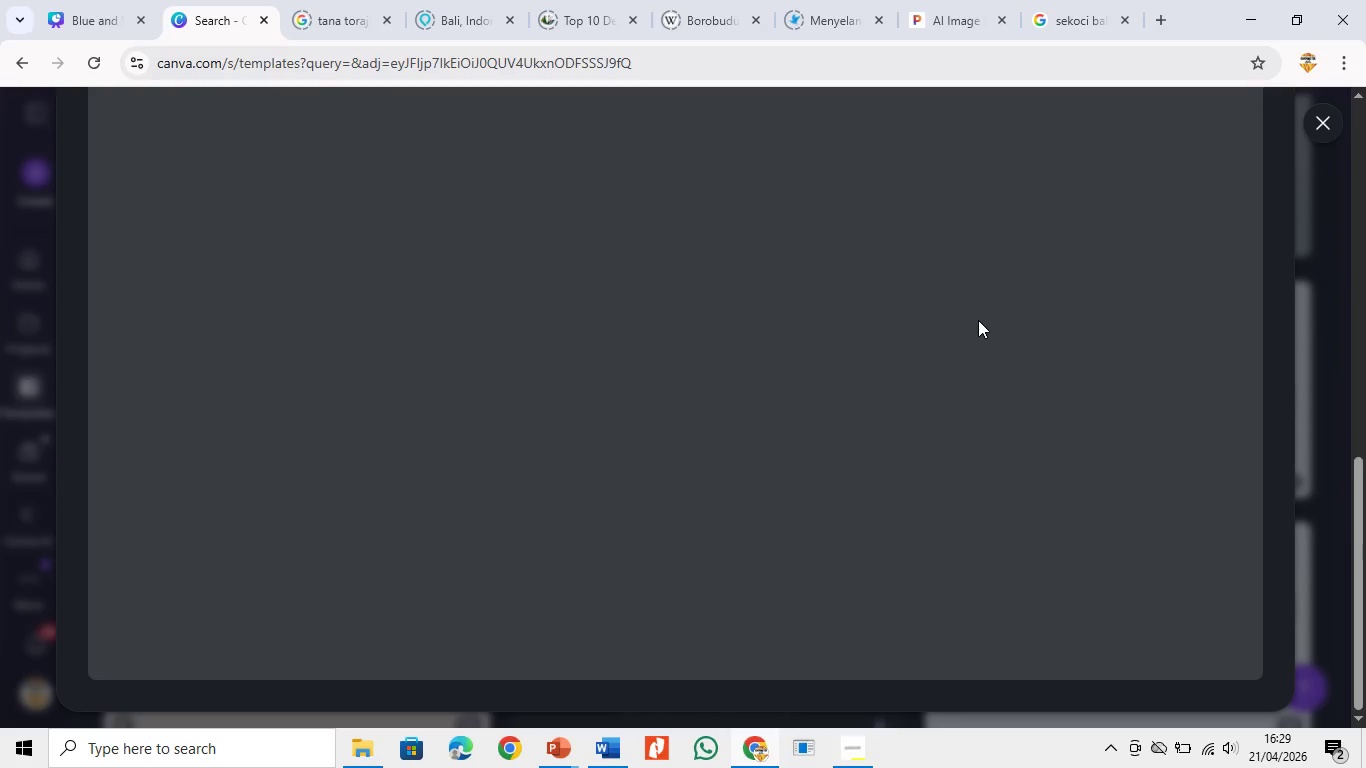 
wait(9.14)
 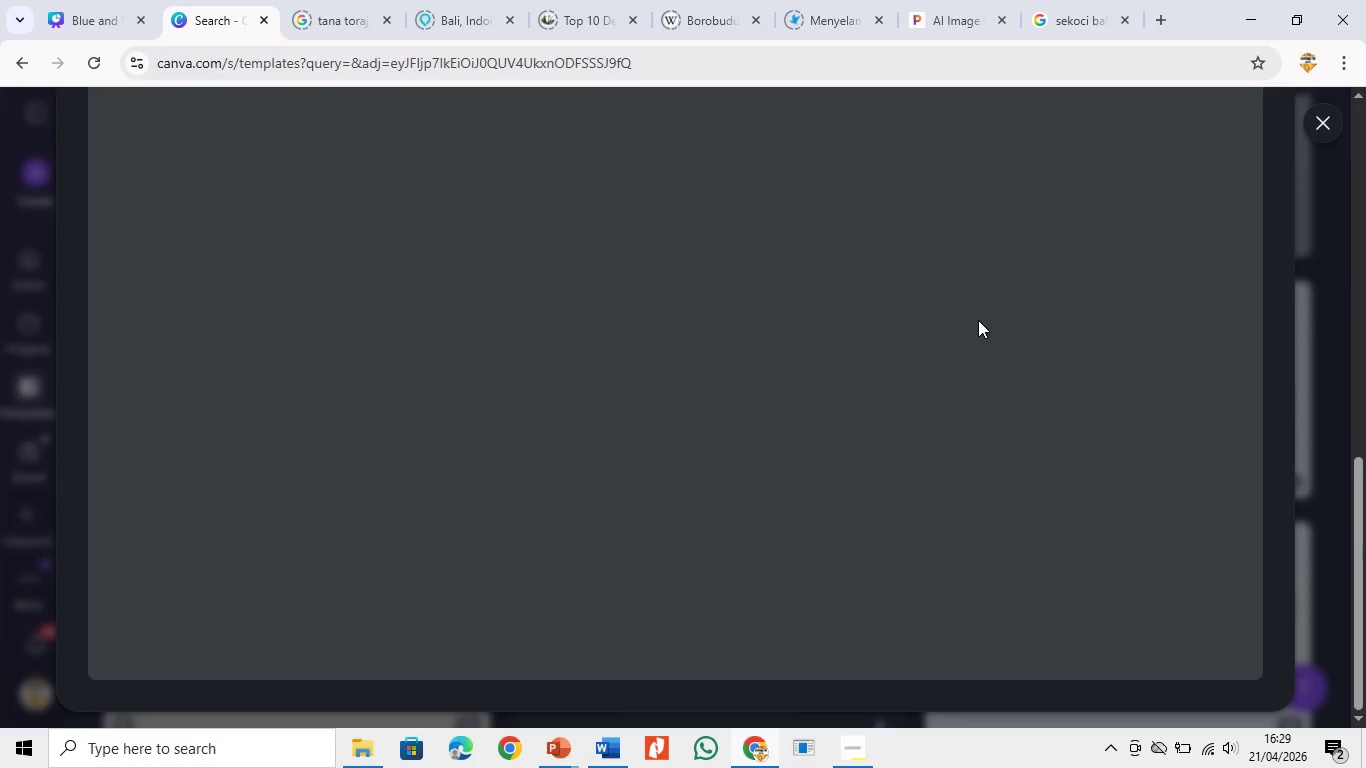 
mouse_move([918, 413])
 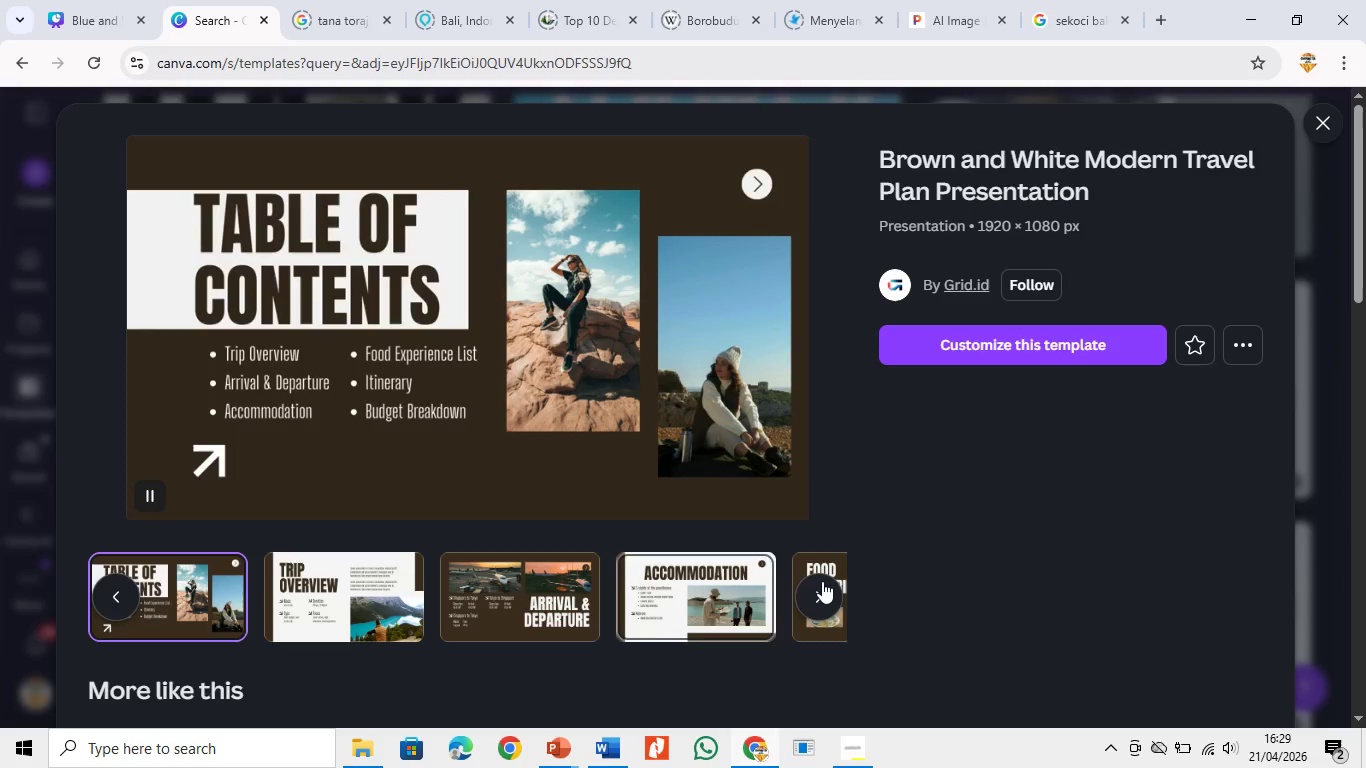 
left_click([821, 591])
 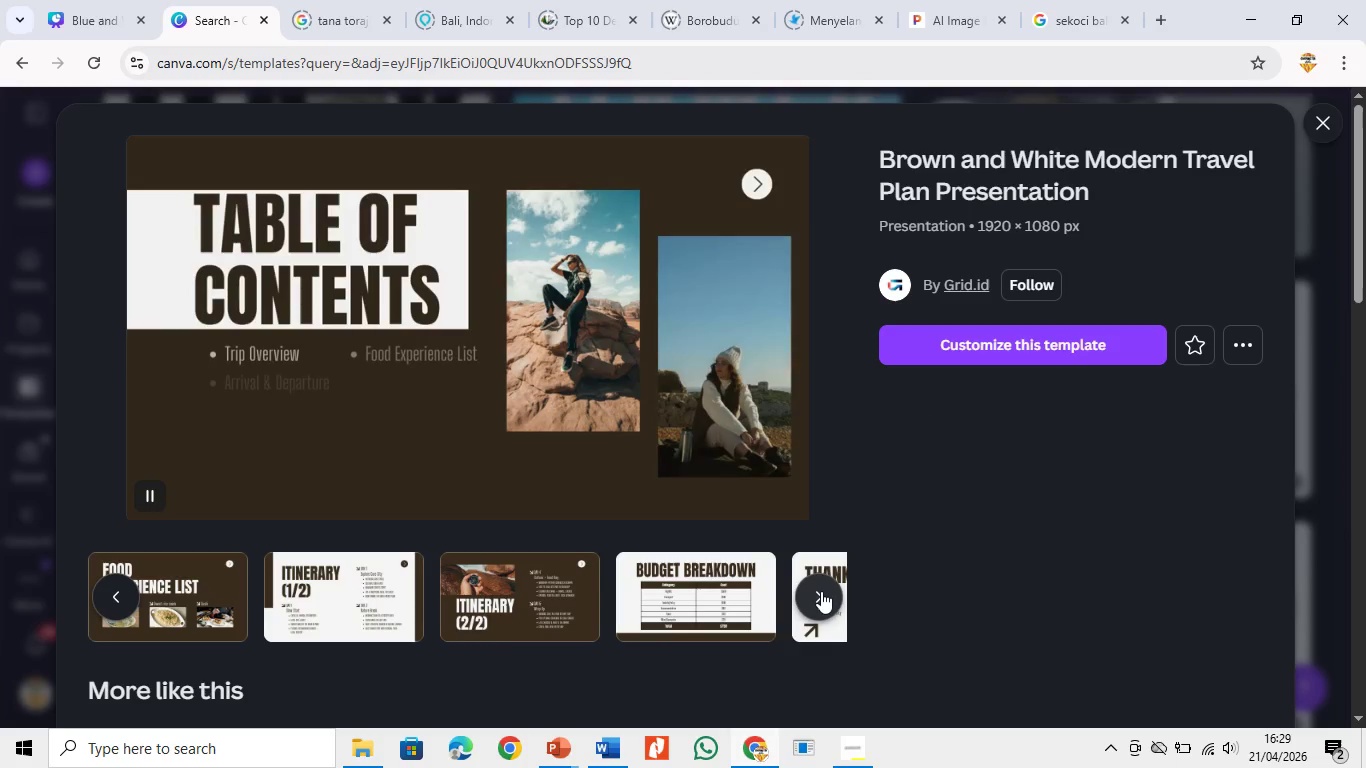 
left_click([821, 591])
 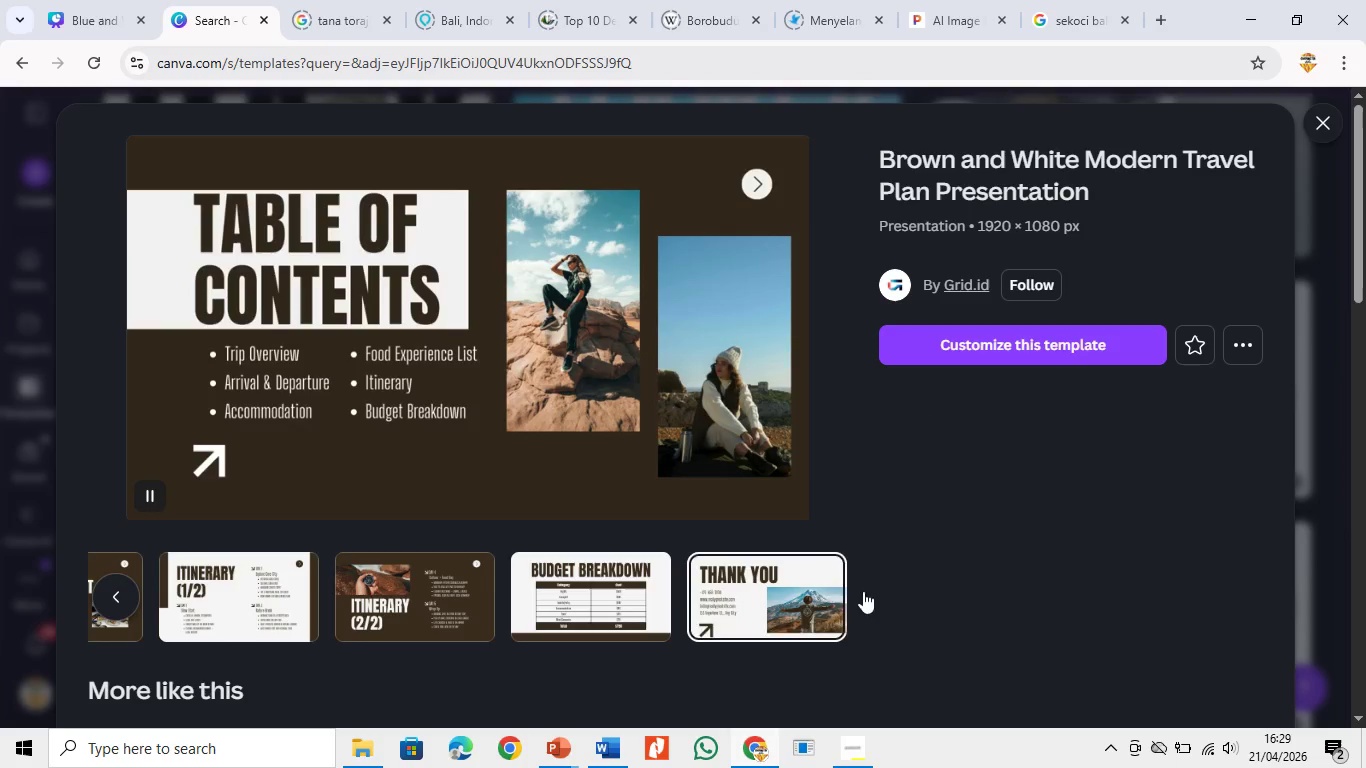 
scroll: coordinate [962, 594], scroll_direction: down, amount: 3.0
 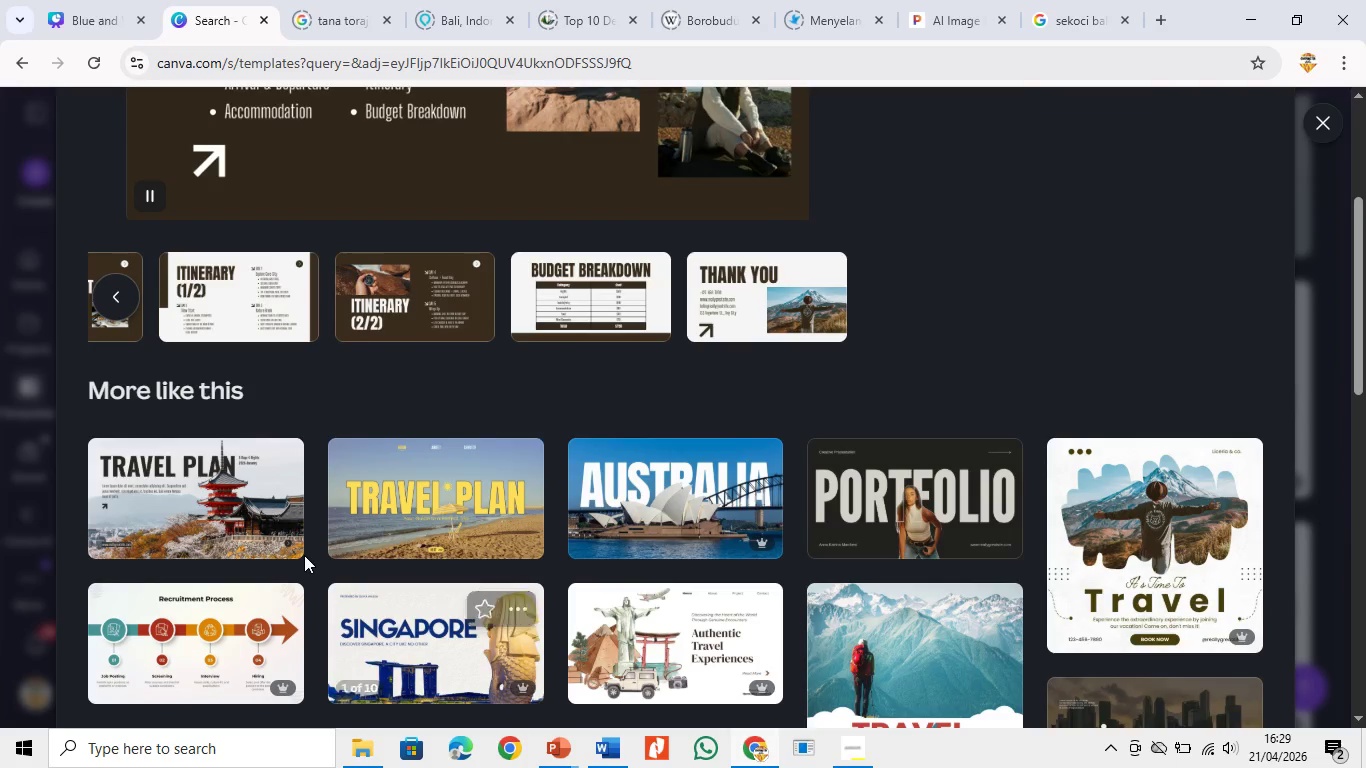 
left_click([273, 542])
 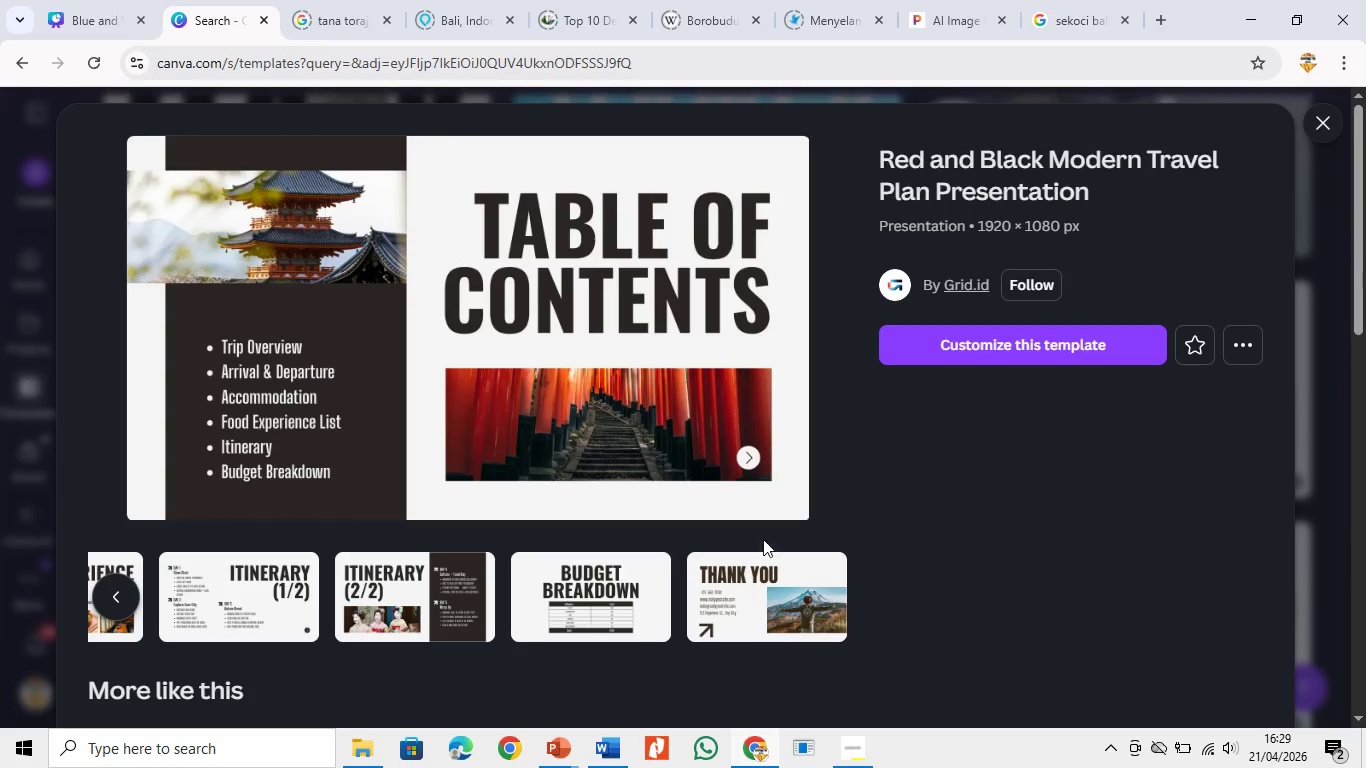 
wait(5.19)
 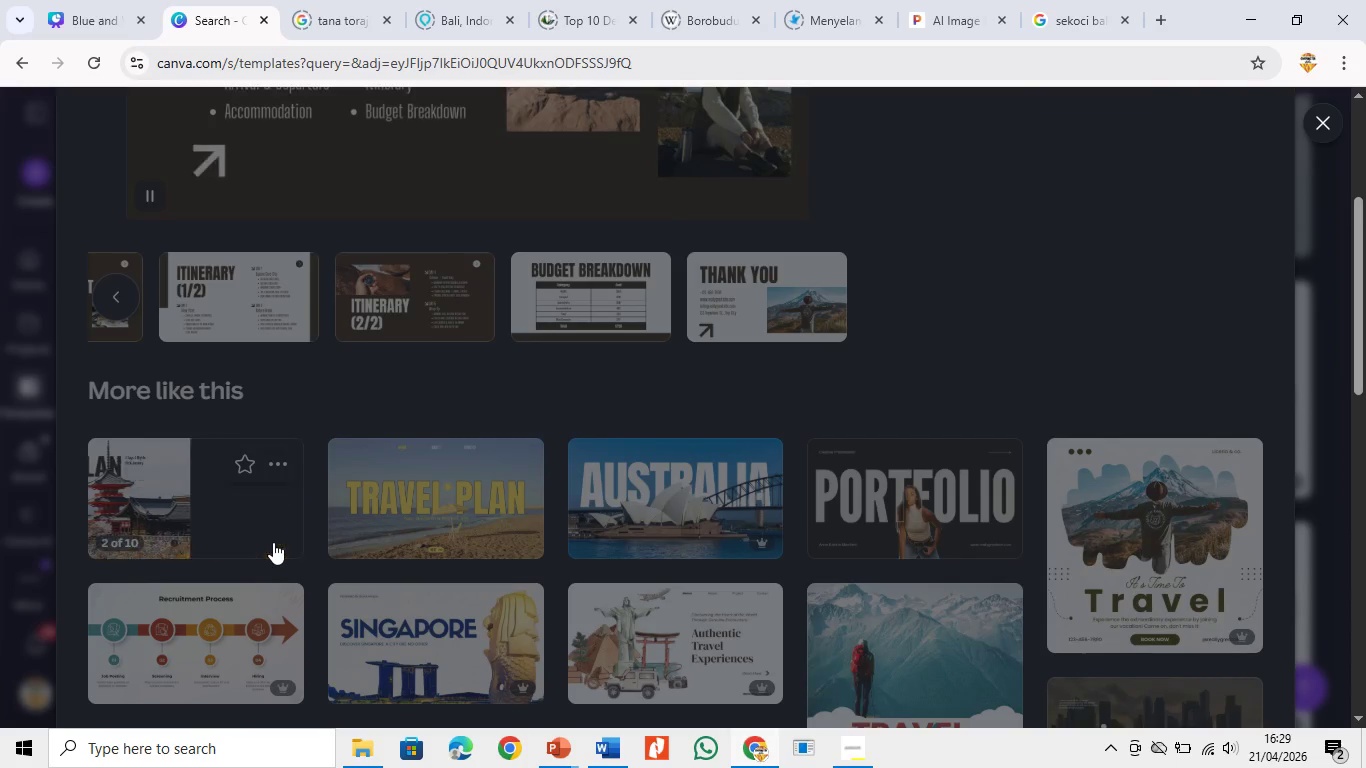 
scroll: coordinate [515, 591], scroll_direction: none, amount: 0.0
 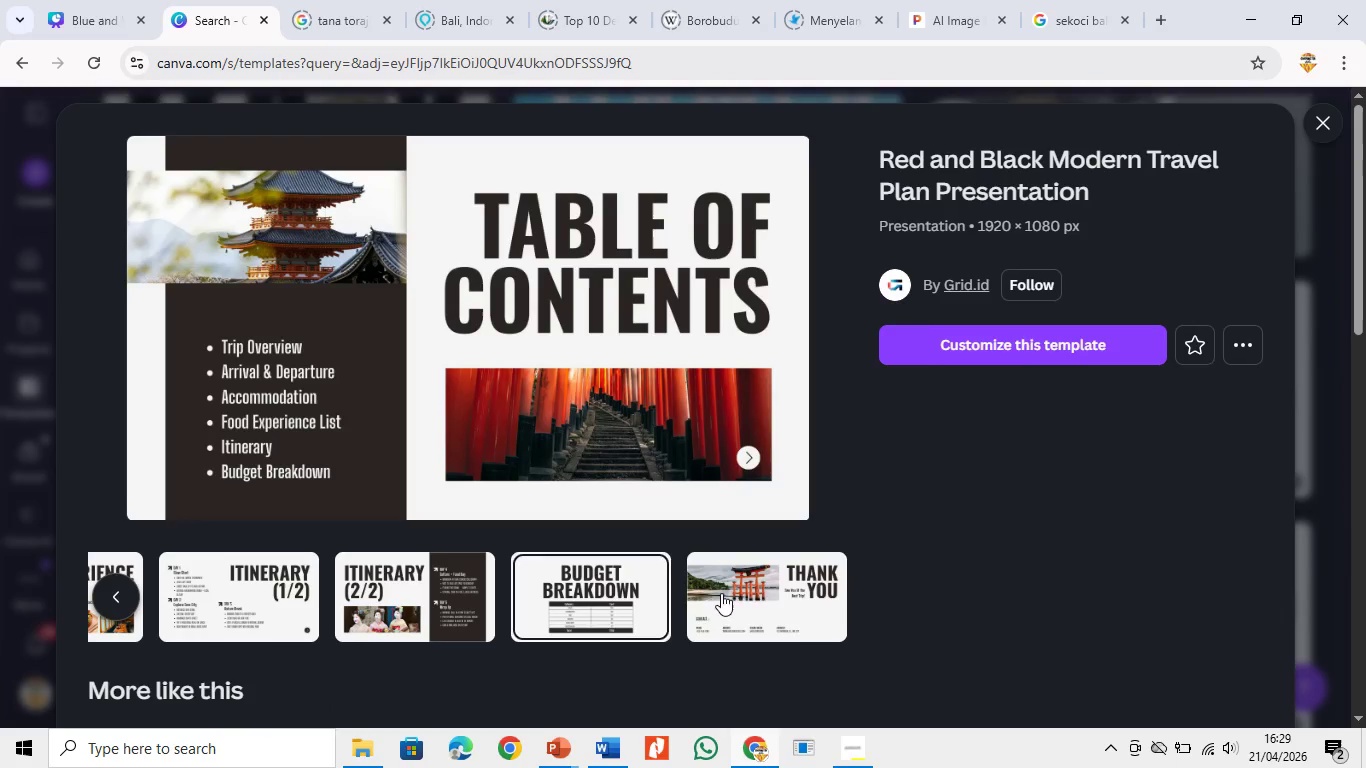 
scroll: coordinate [755, 595], scroll_direction: down, amount: 11.0
 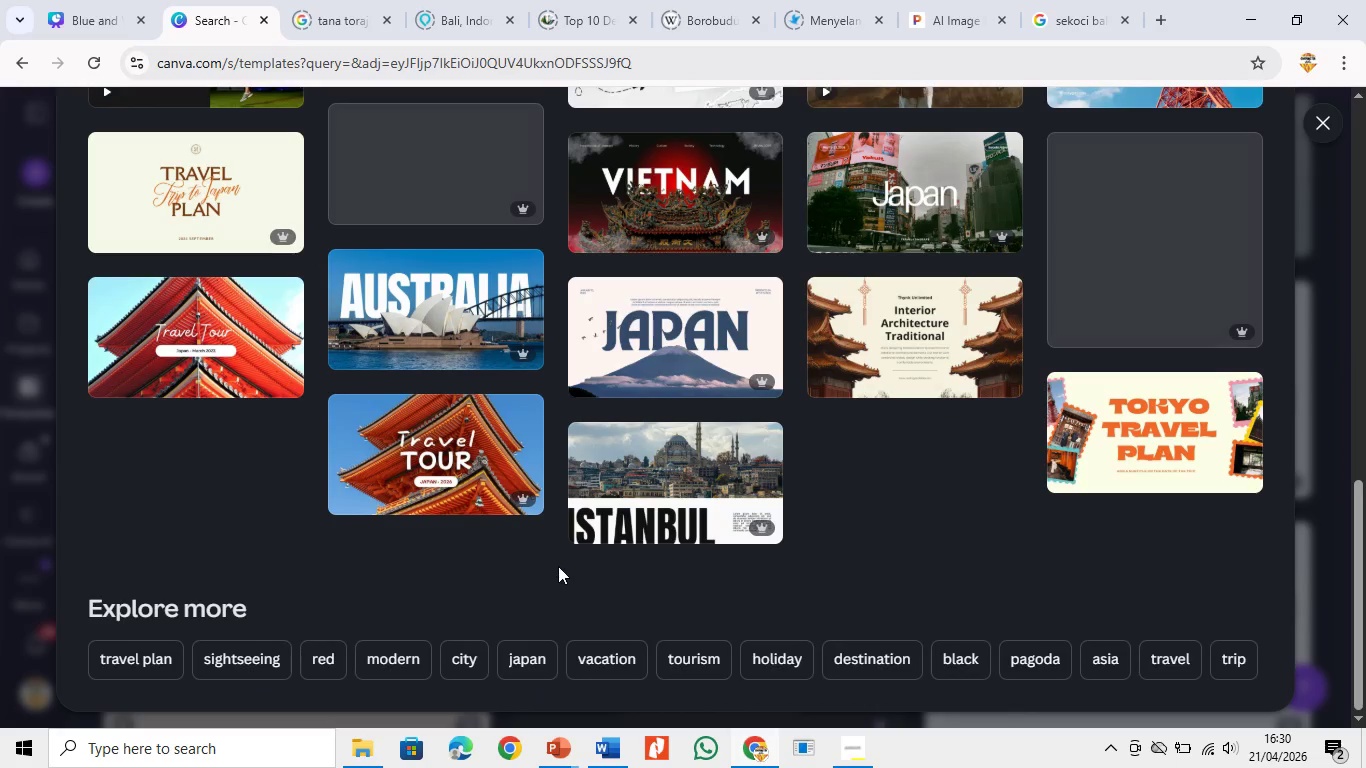 
left_click([453, 502])
 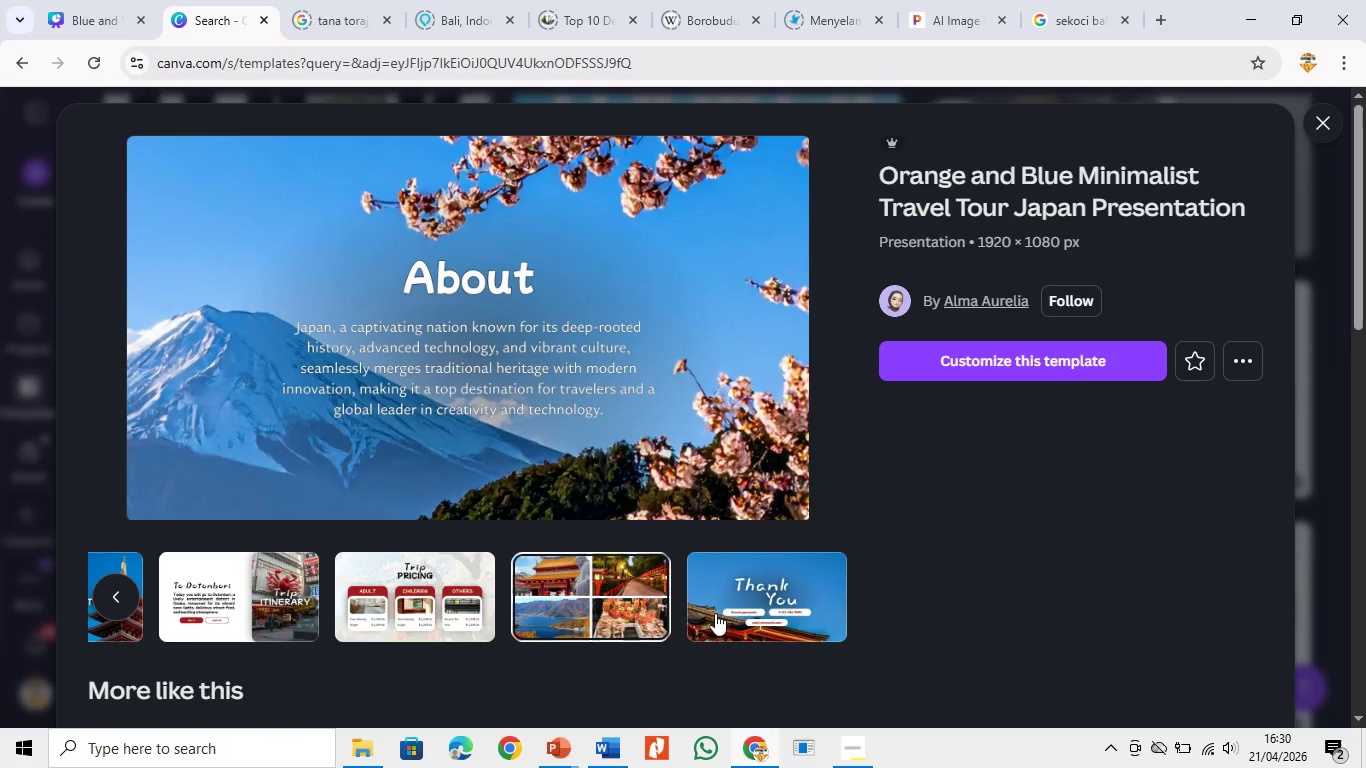 
wait(6.55)
 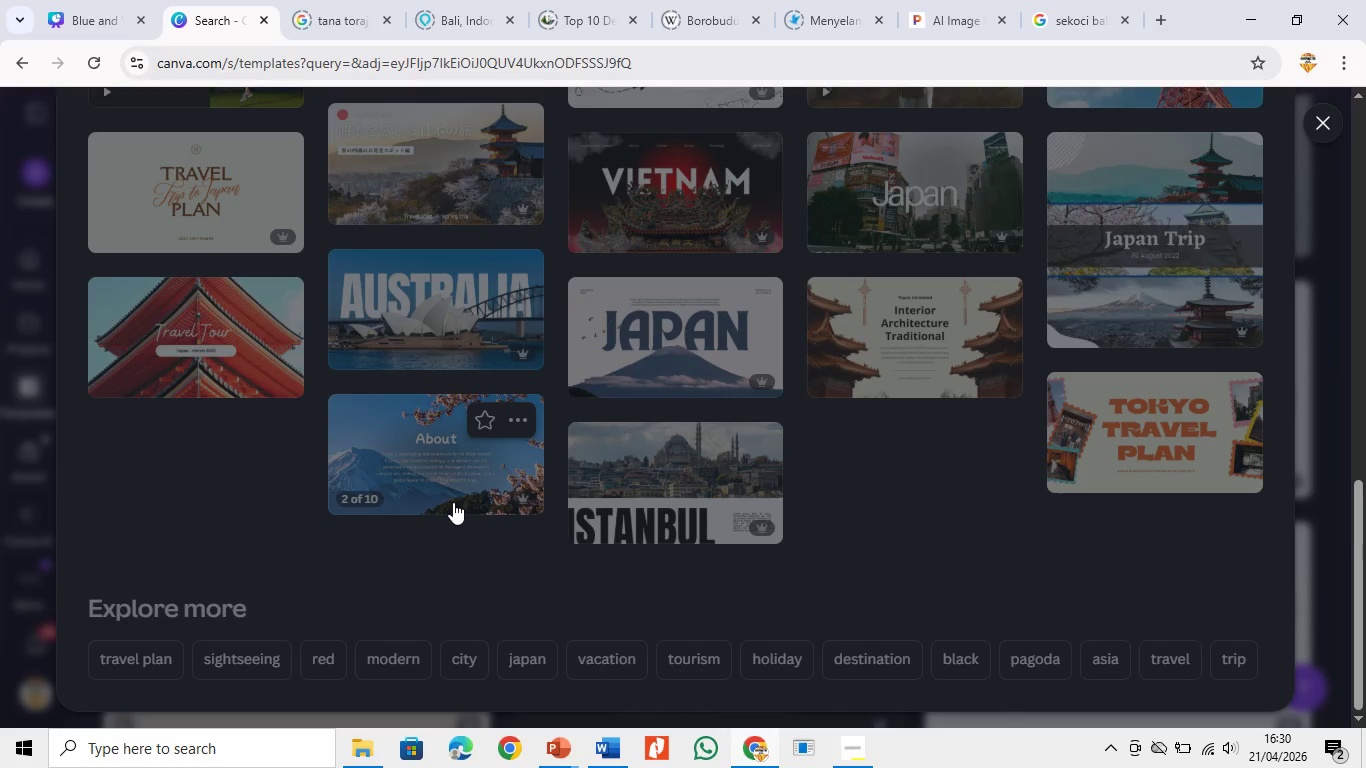 
scroll: coordinate [862, 649], scroll_direction: down, amount: 2.0
 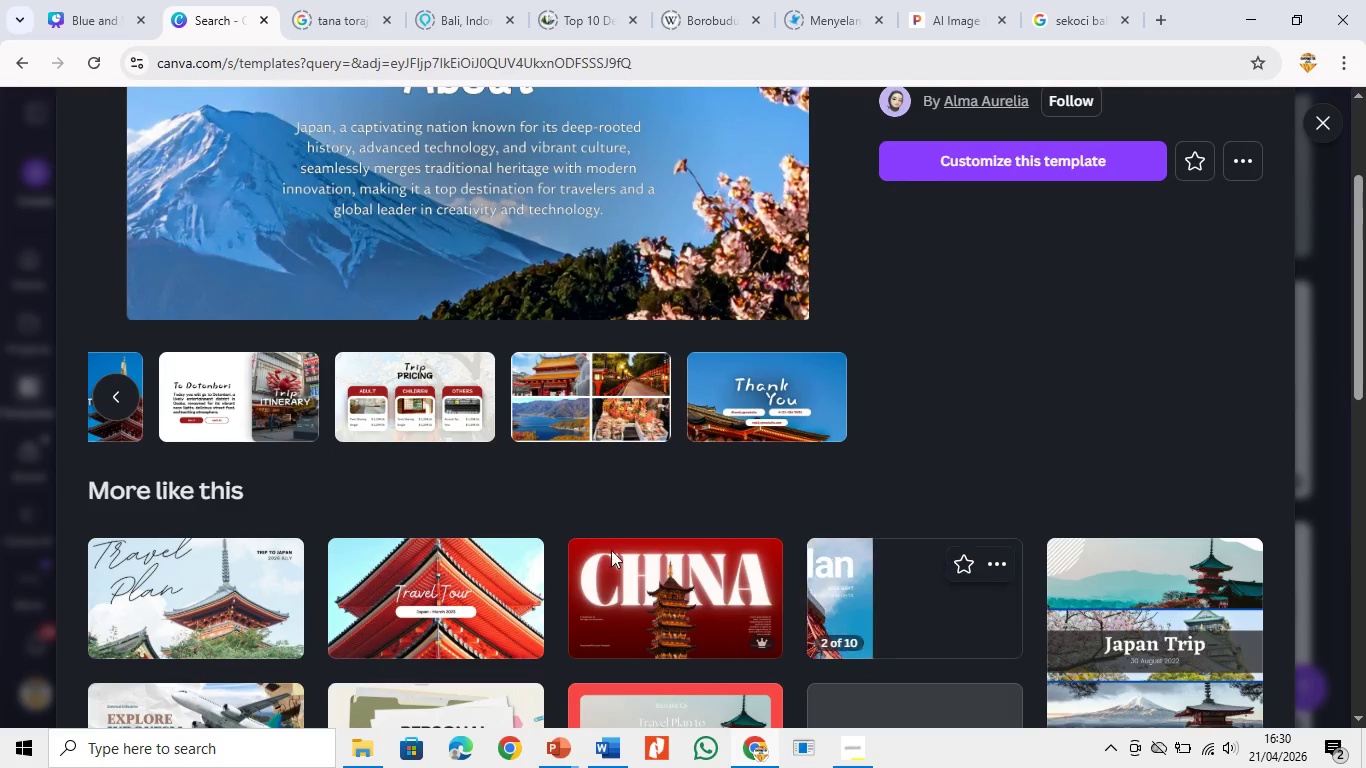 
left_click([404, 418])
 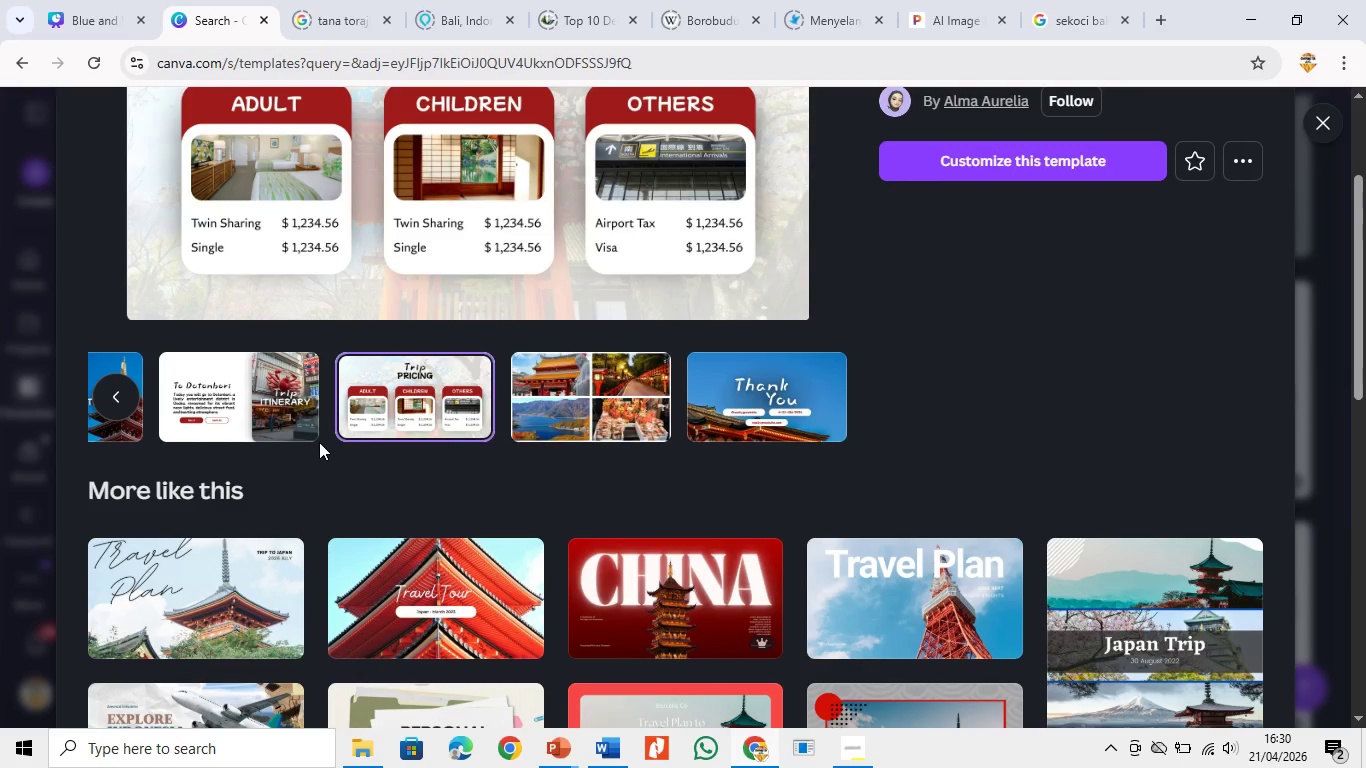 
scroll: coordinate [718, 489], scroll_direction: up, amount: 5.0
 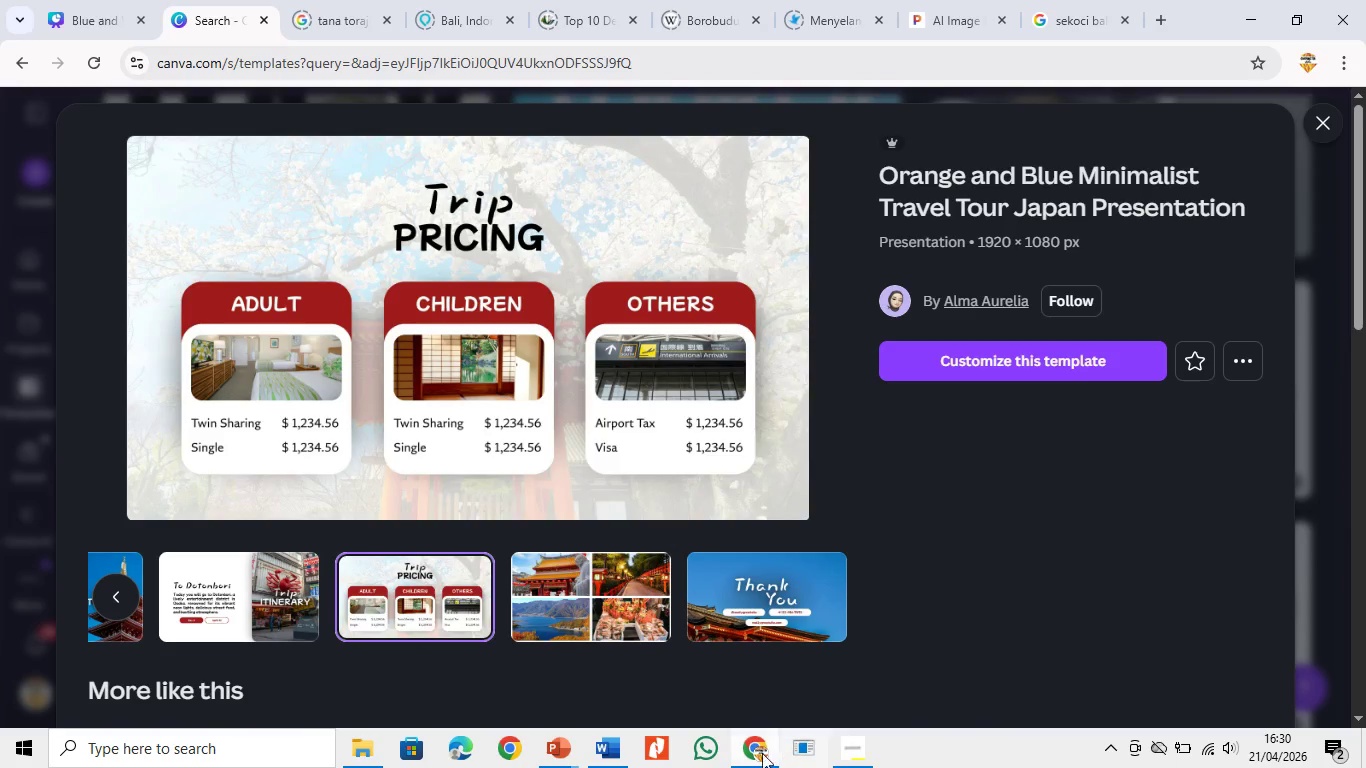 
wait(7.42)
 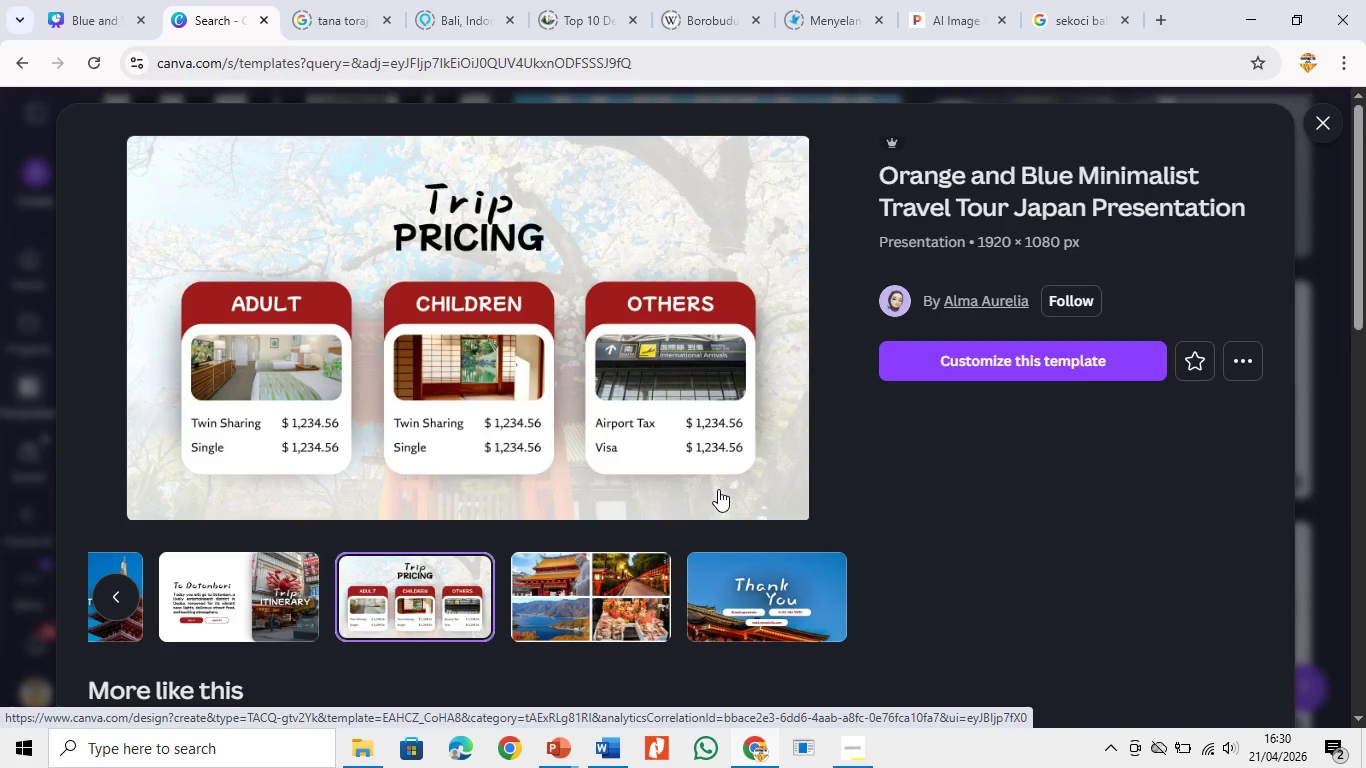 
left_click([607, 742])
 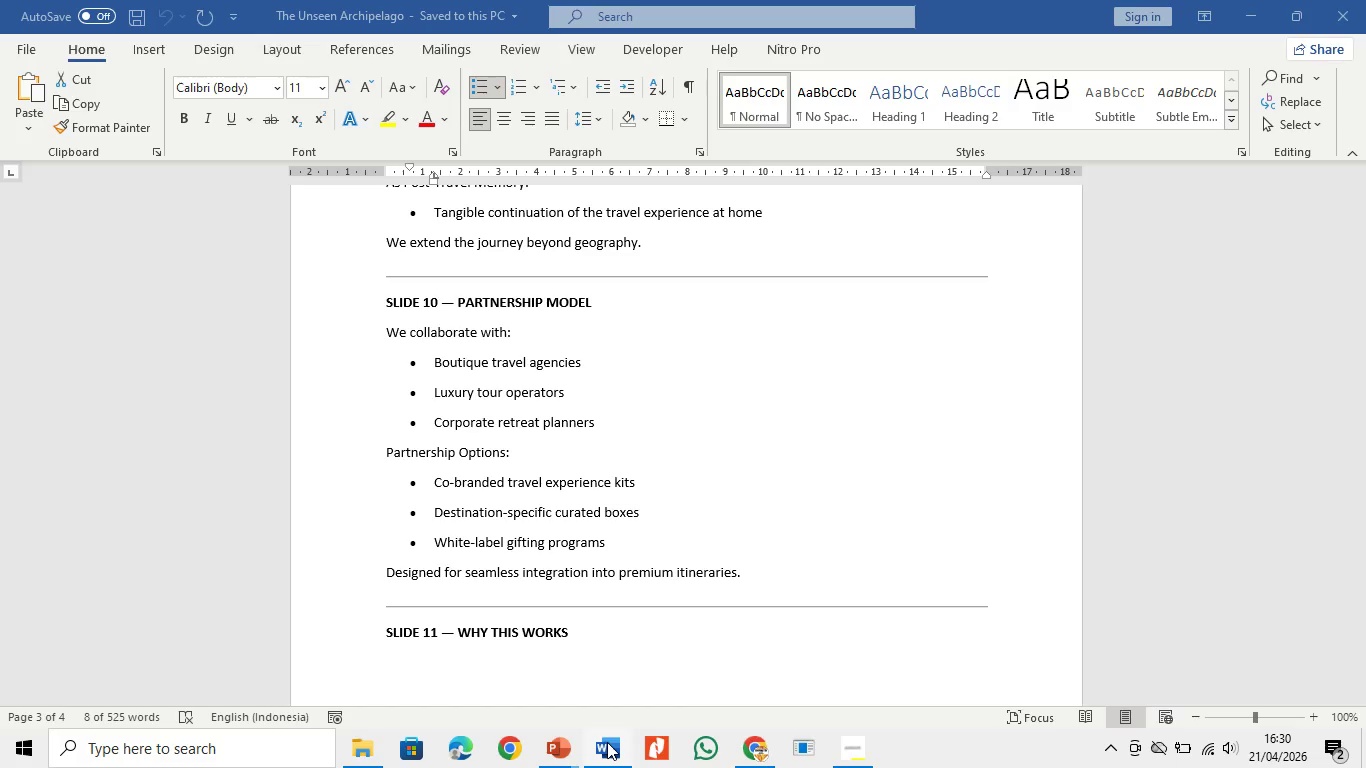 
left_click([607, 742])
 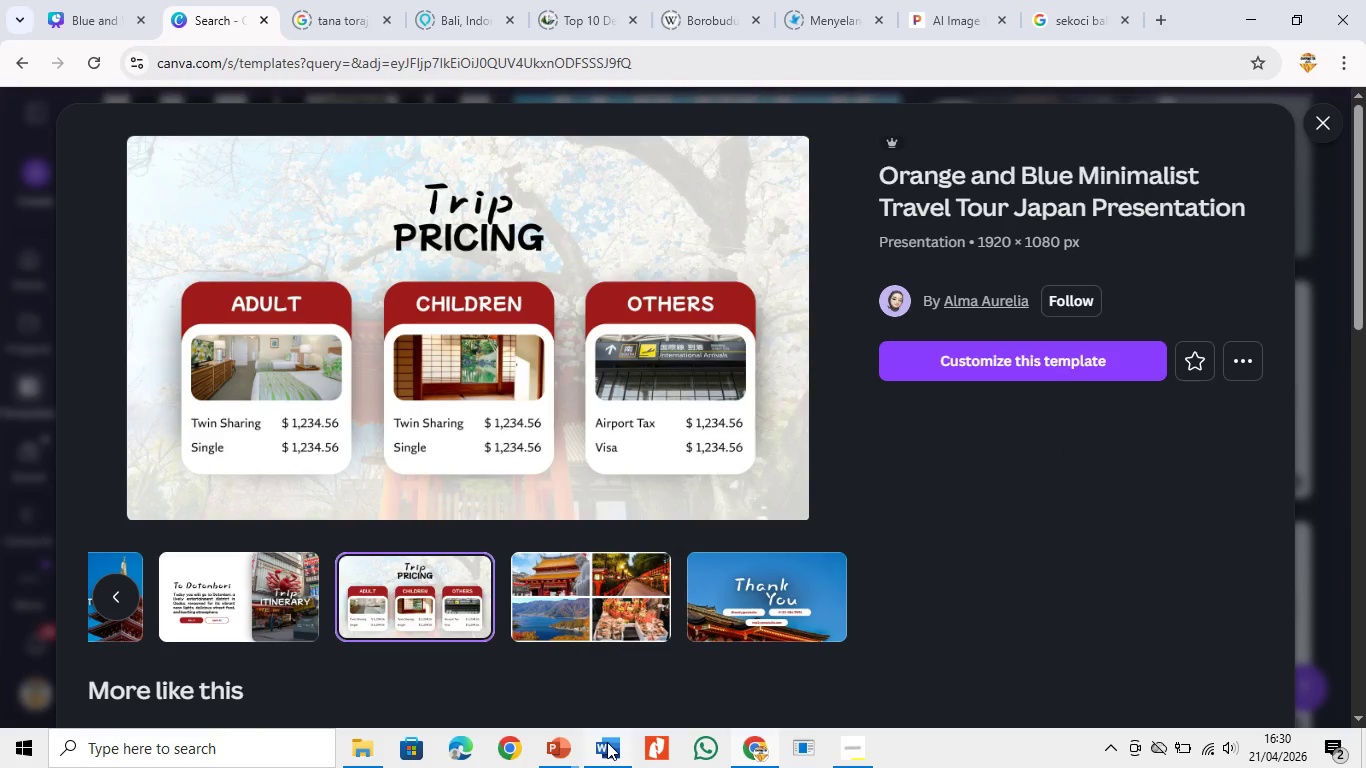 
left_click([607, 742])
 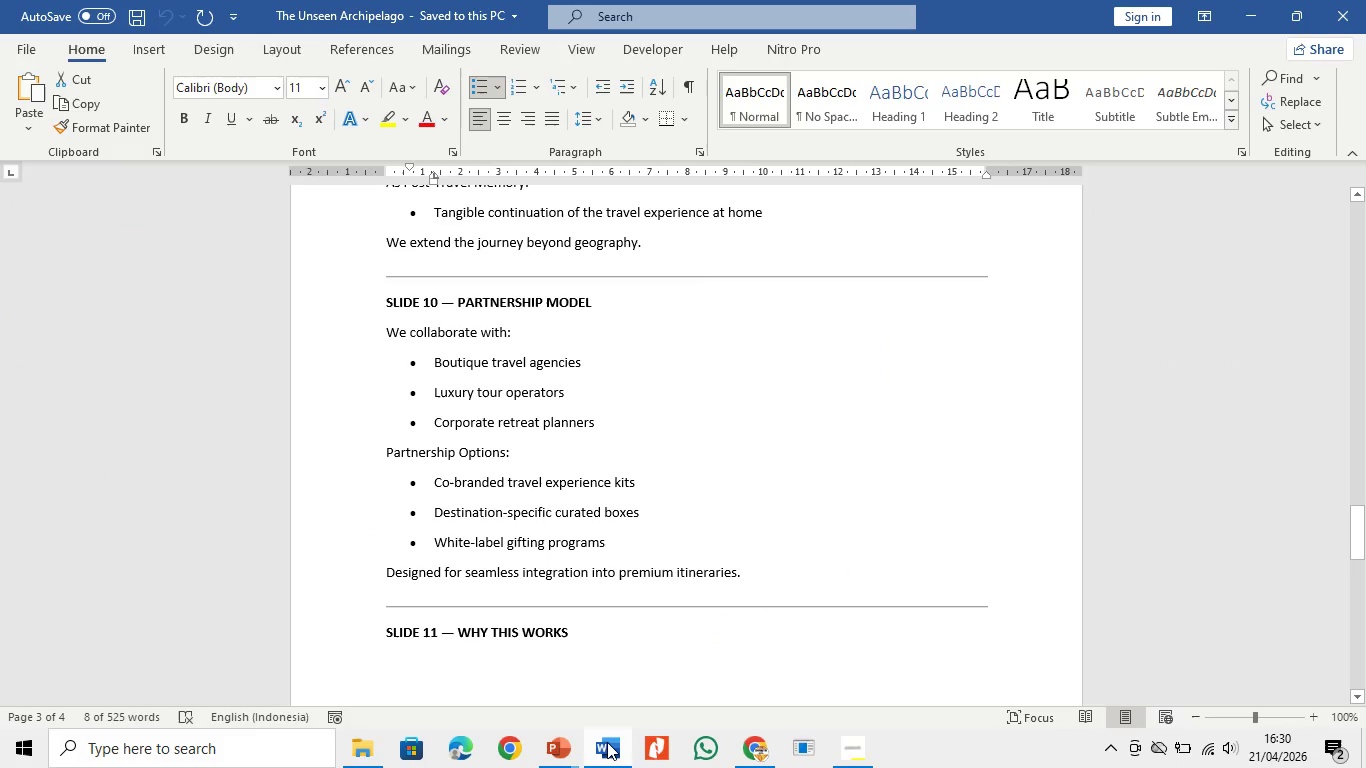 
left_click([607, 742])
 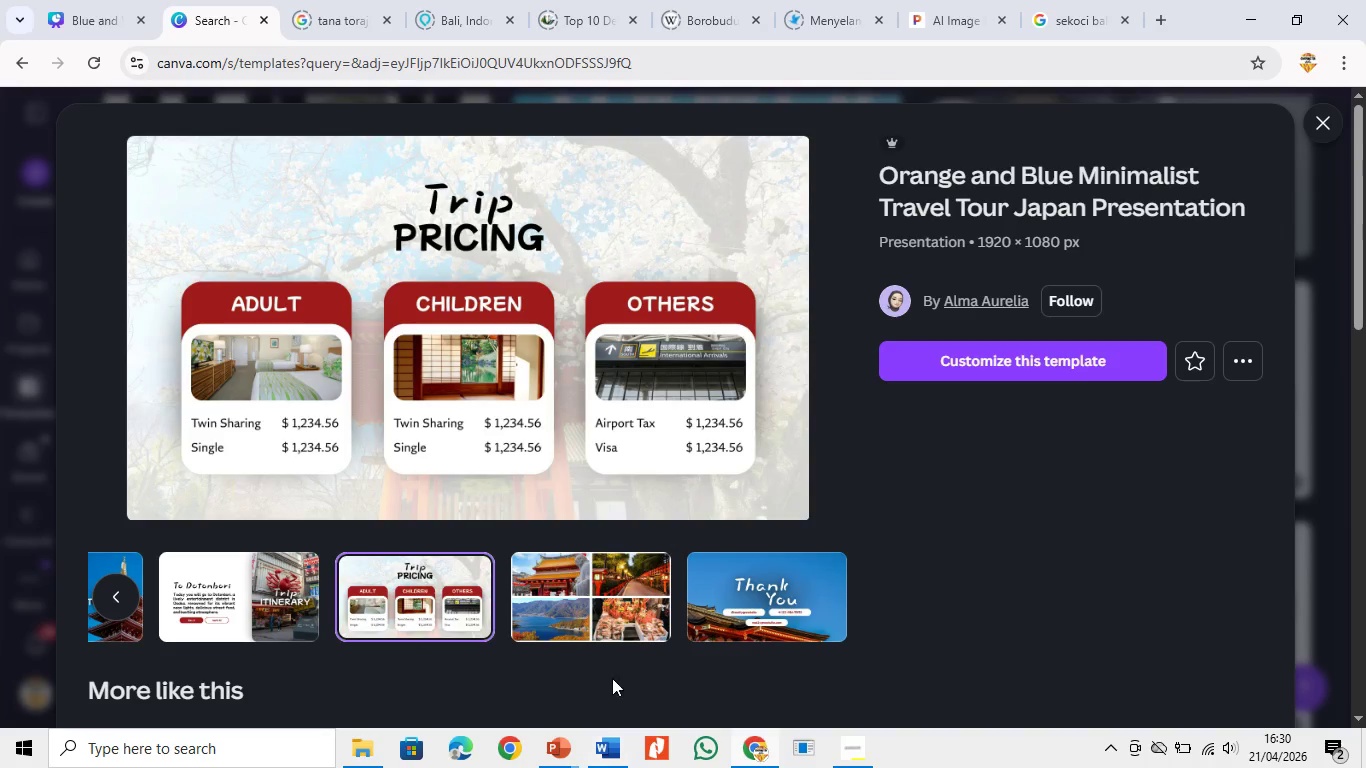 
scroll: coordinate [612, 678], scroll_direction: up, amount: 4.0
 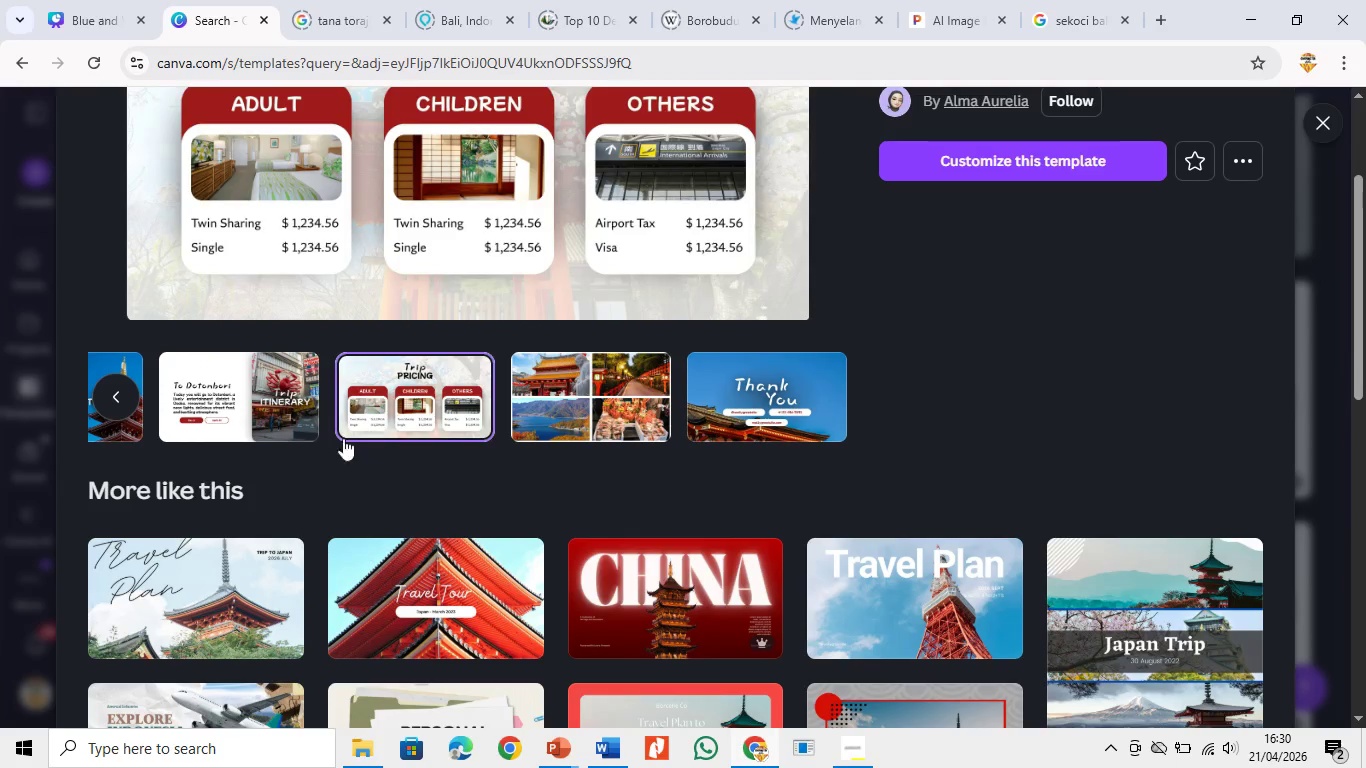 
left_click([222, 398])
 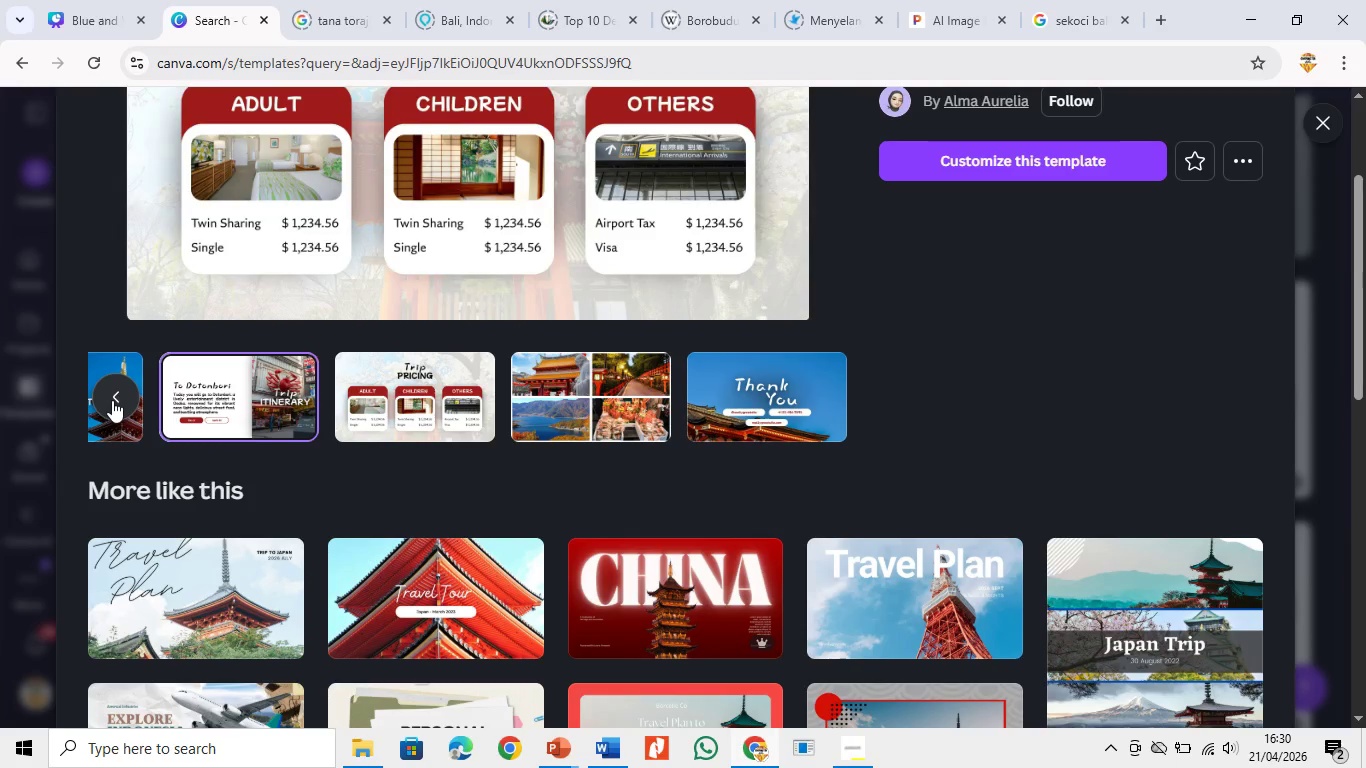 
left_click([204, 400])
 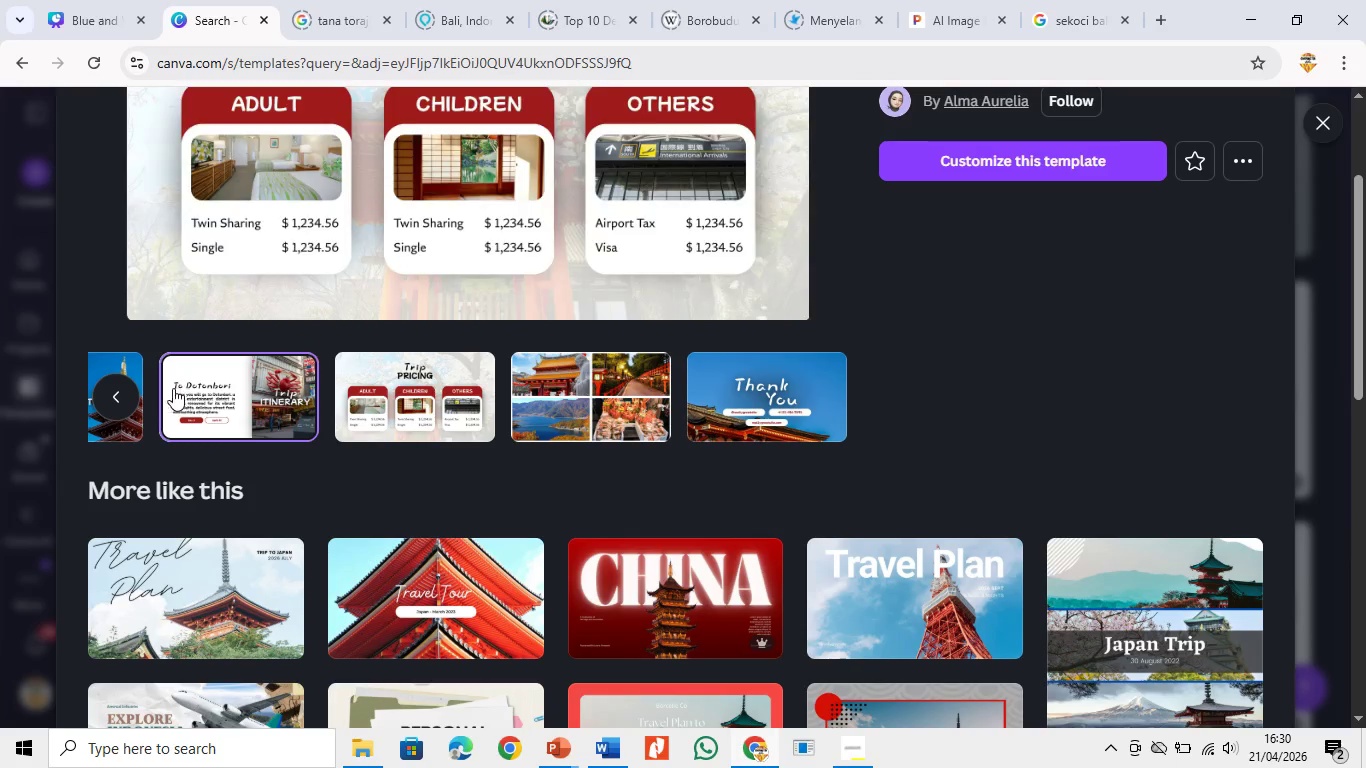 
left_click([127, 394])
 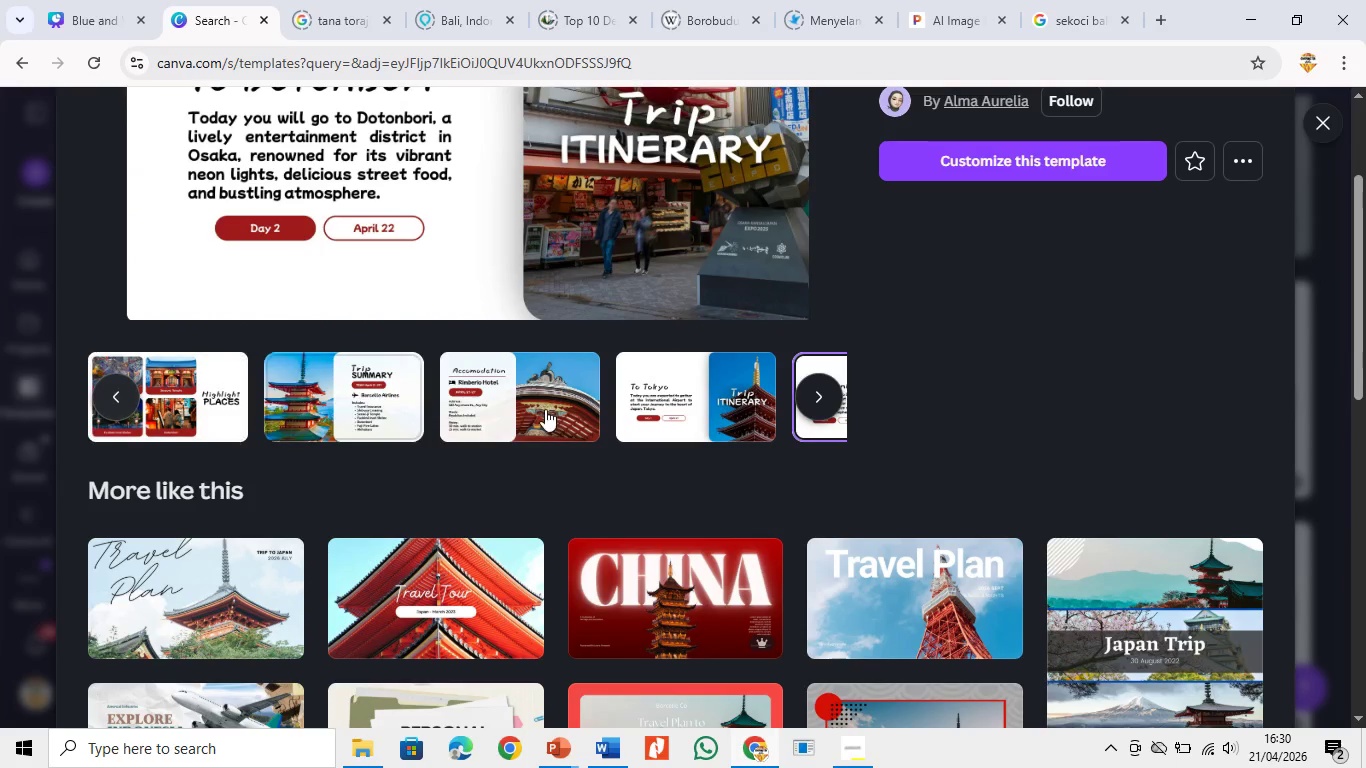 
left_click([389, 407])
 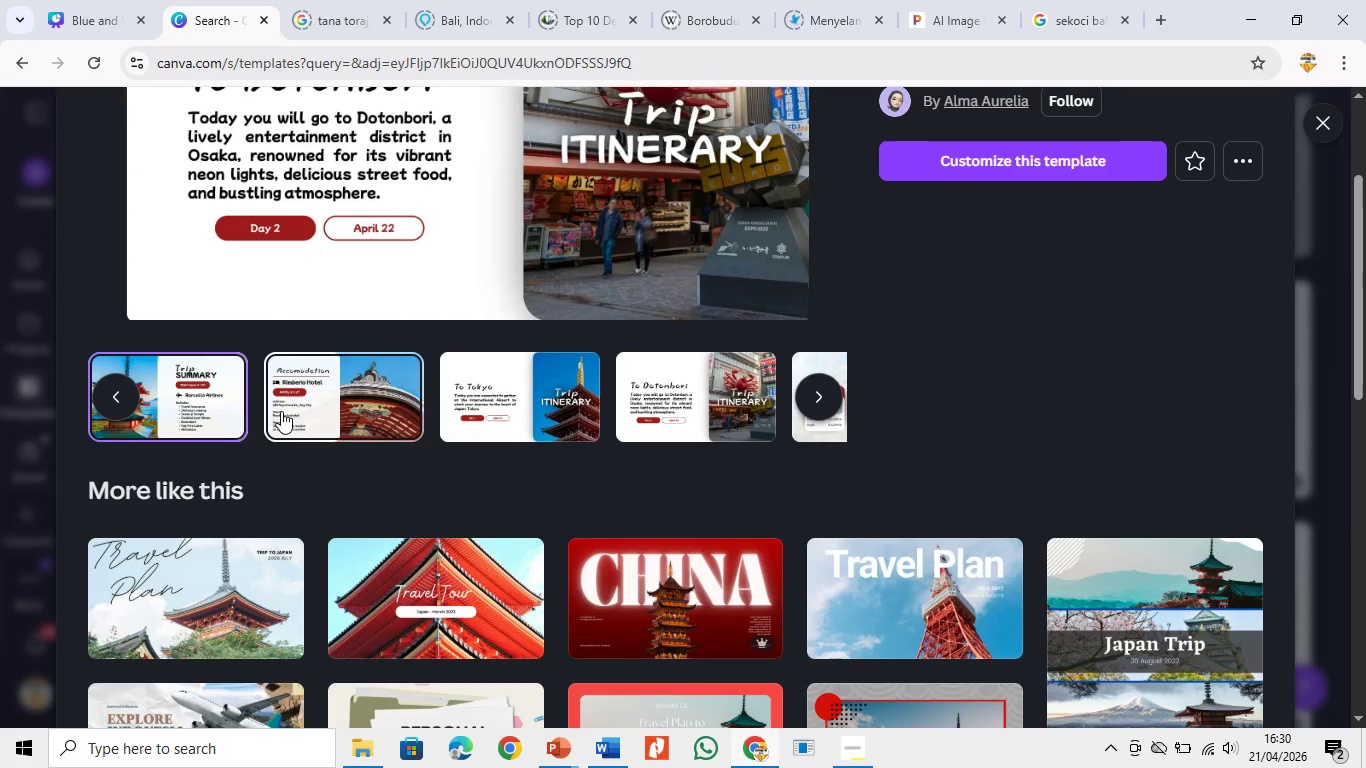 
left_click([238, 412])
 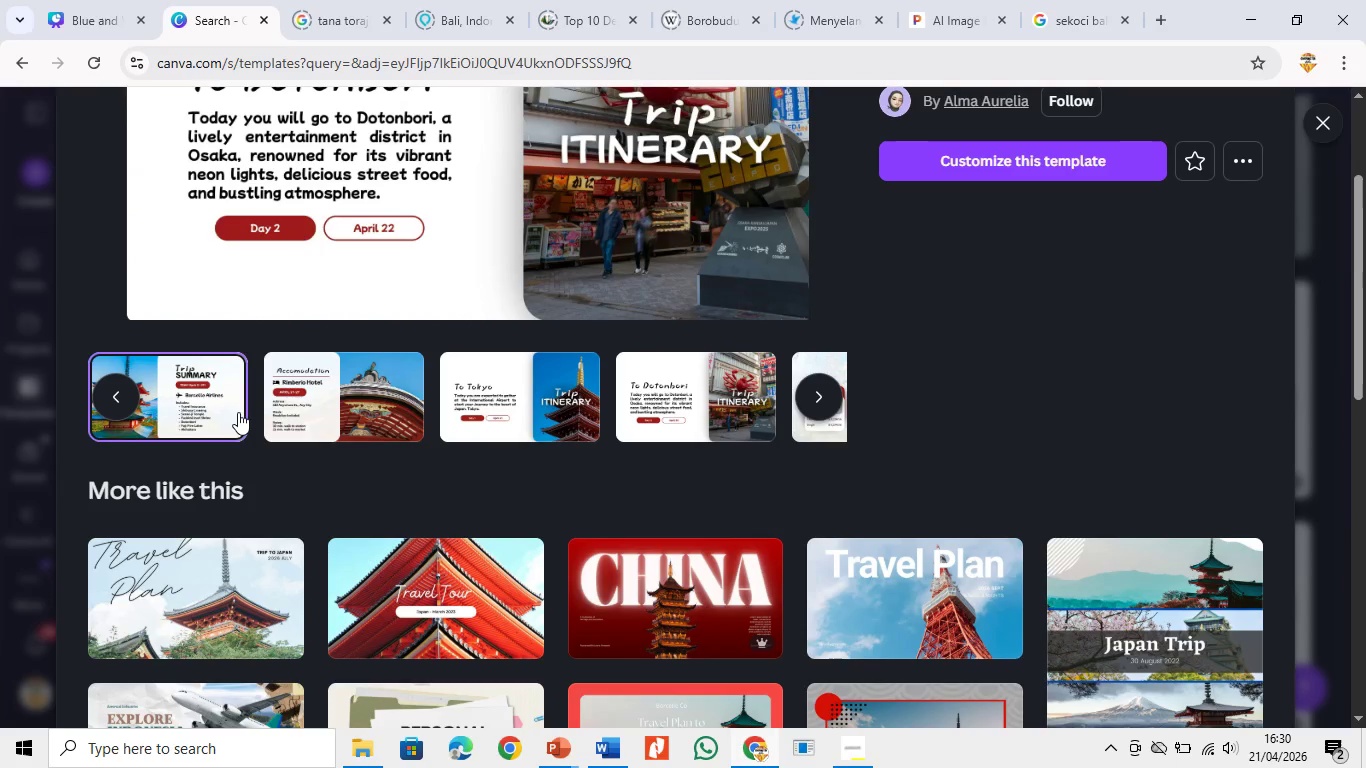 
left_click([238, 412])
 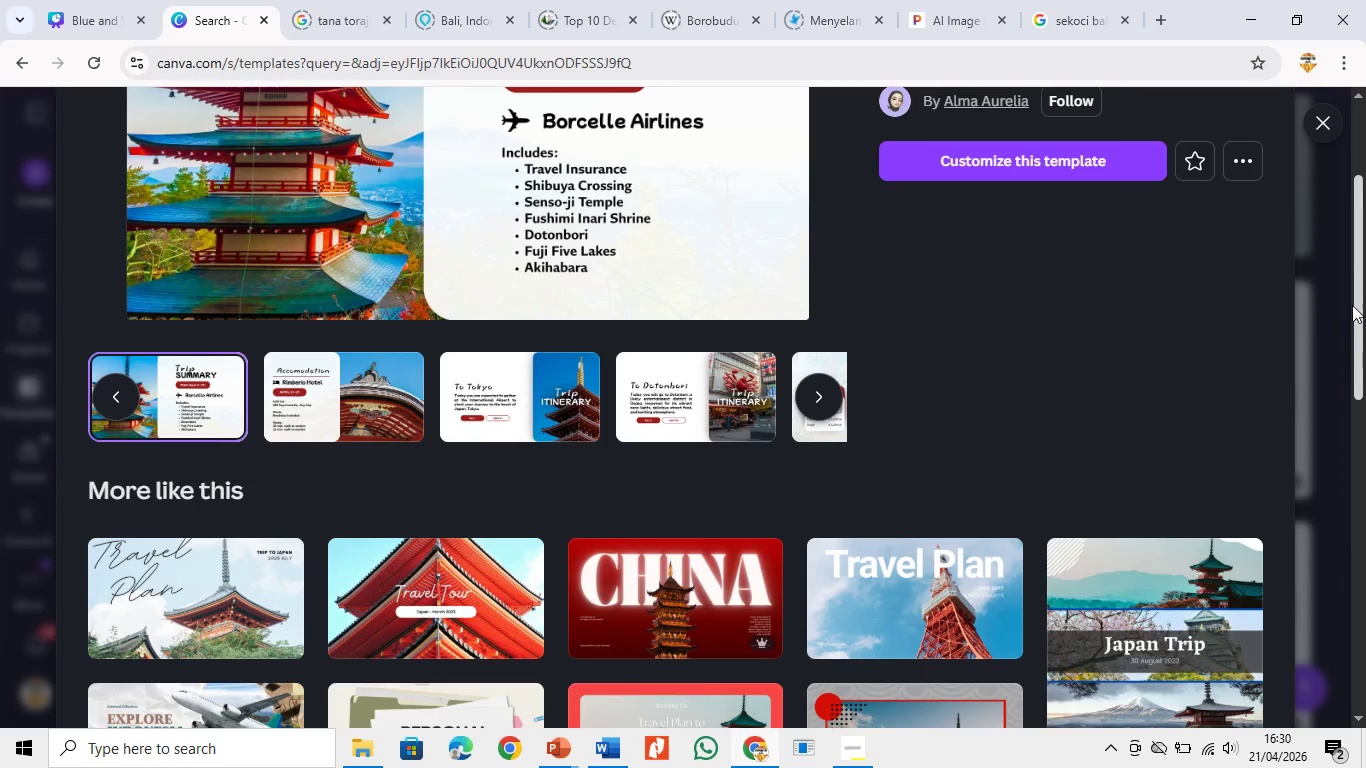 
left_click_drag(start_coordinate=[1361, 316], to_coordinate=[1365, 251])
 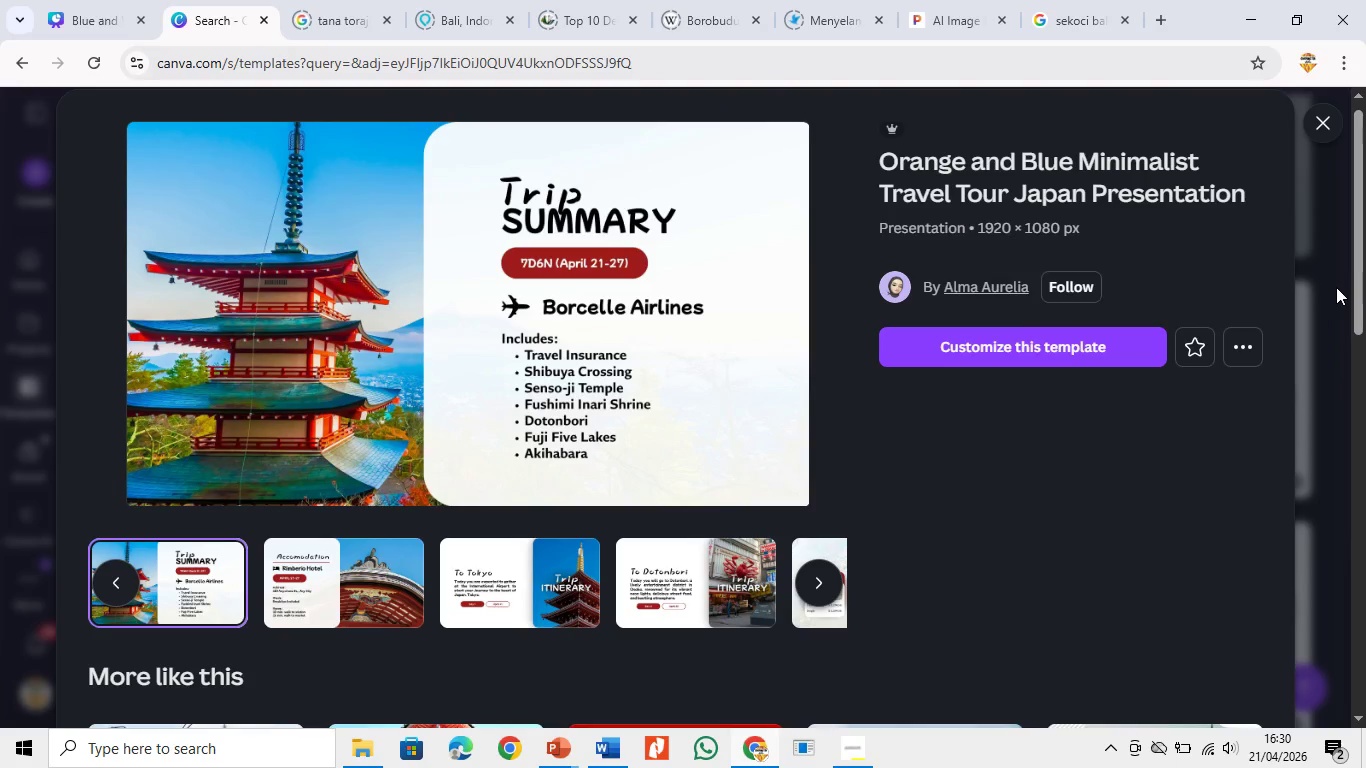 
wait(8.38)
 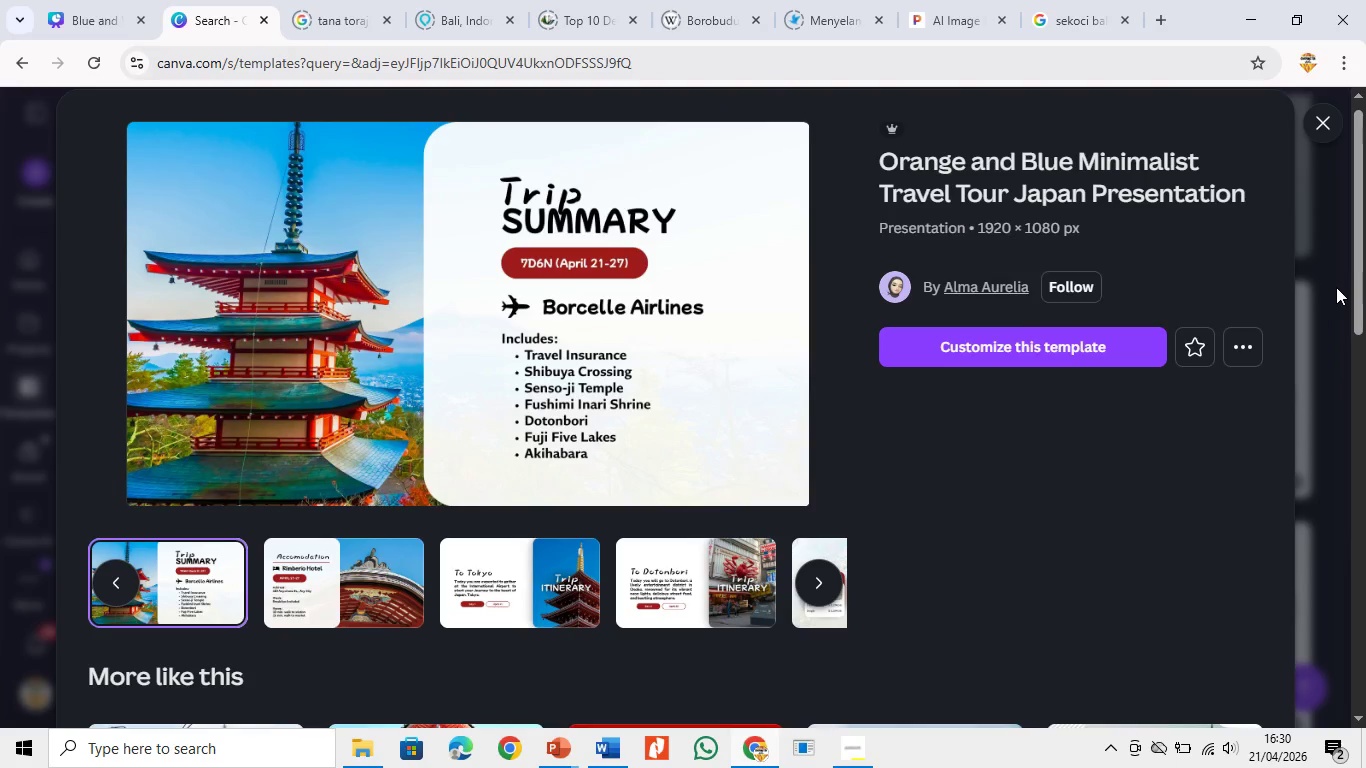 
left_click([558, 767])
 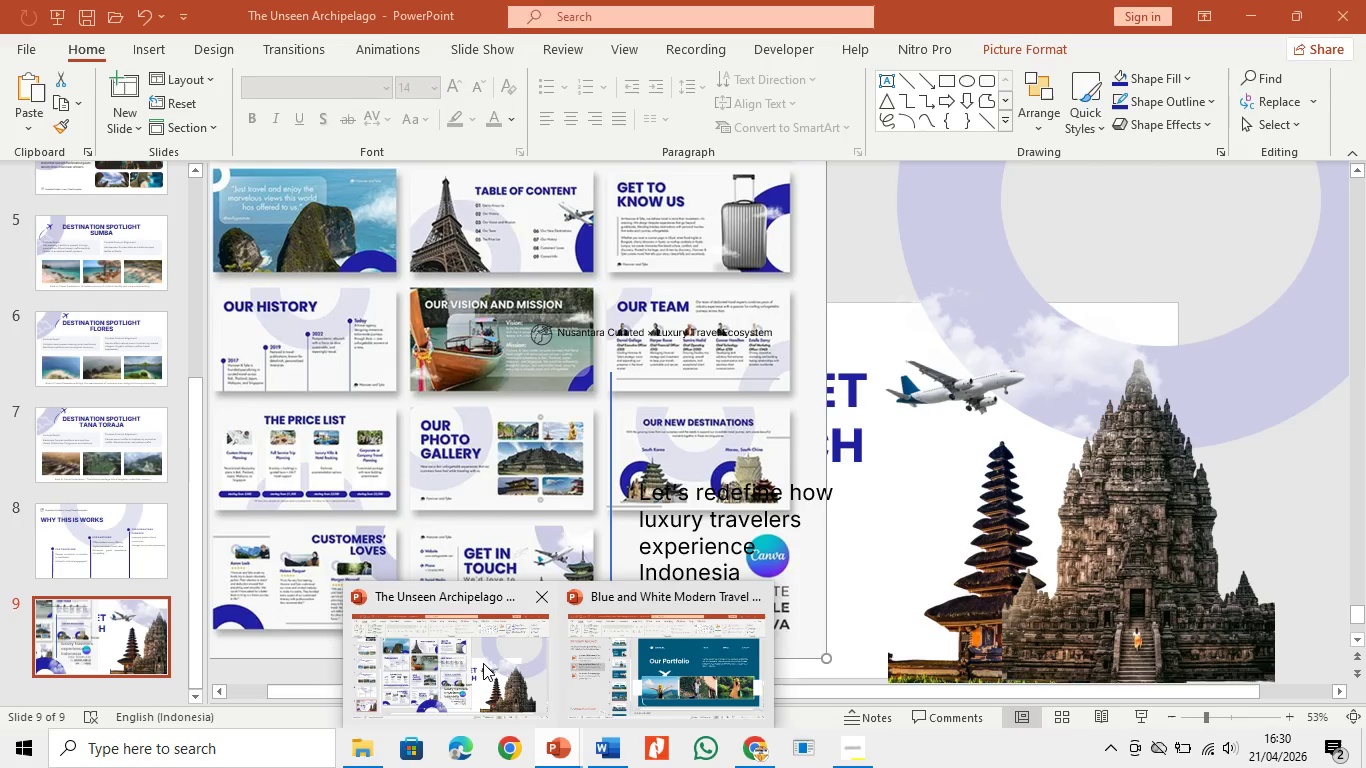 
left_click([483, 663])
 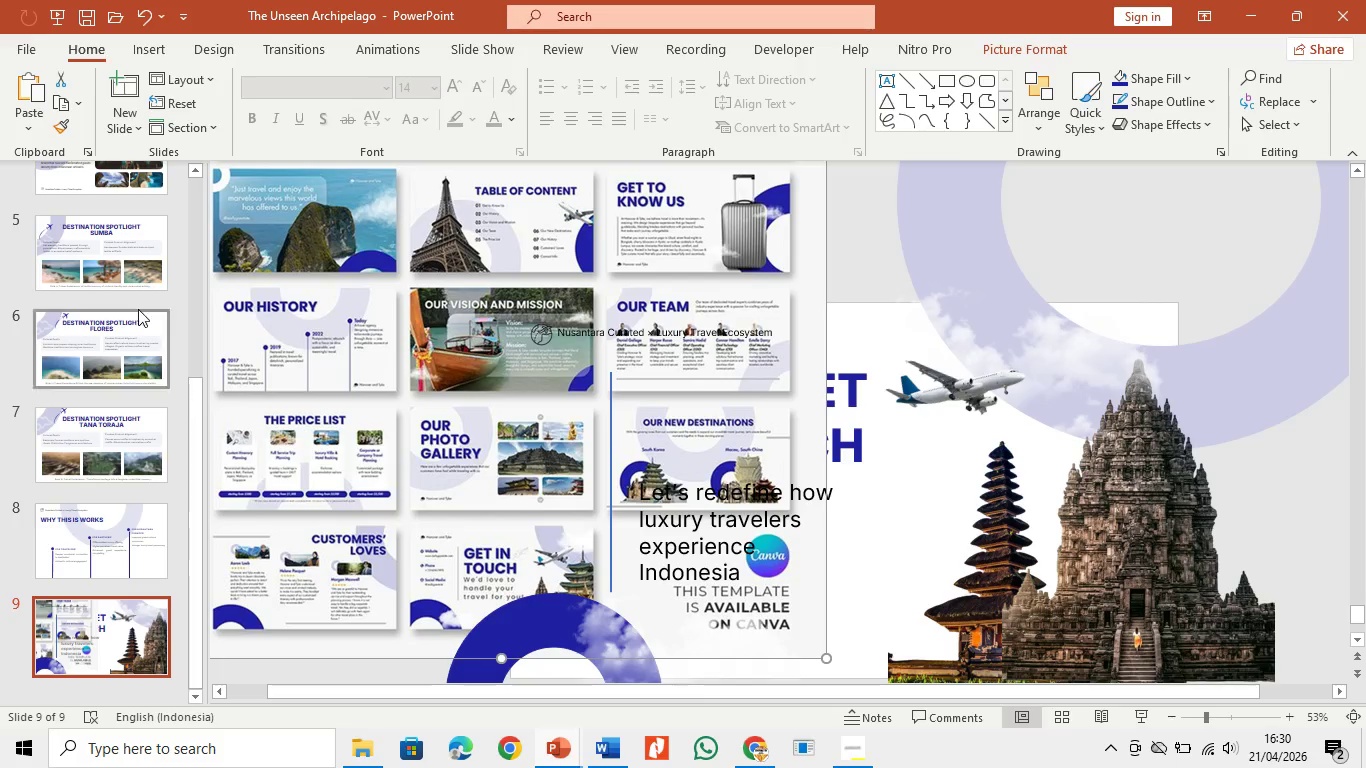 
left_click([114, 256])
 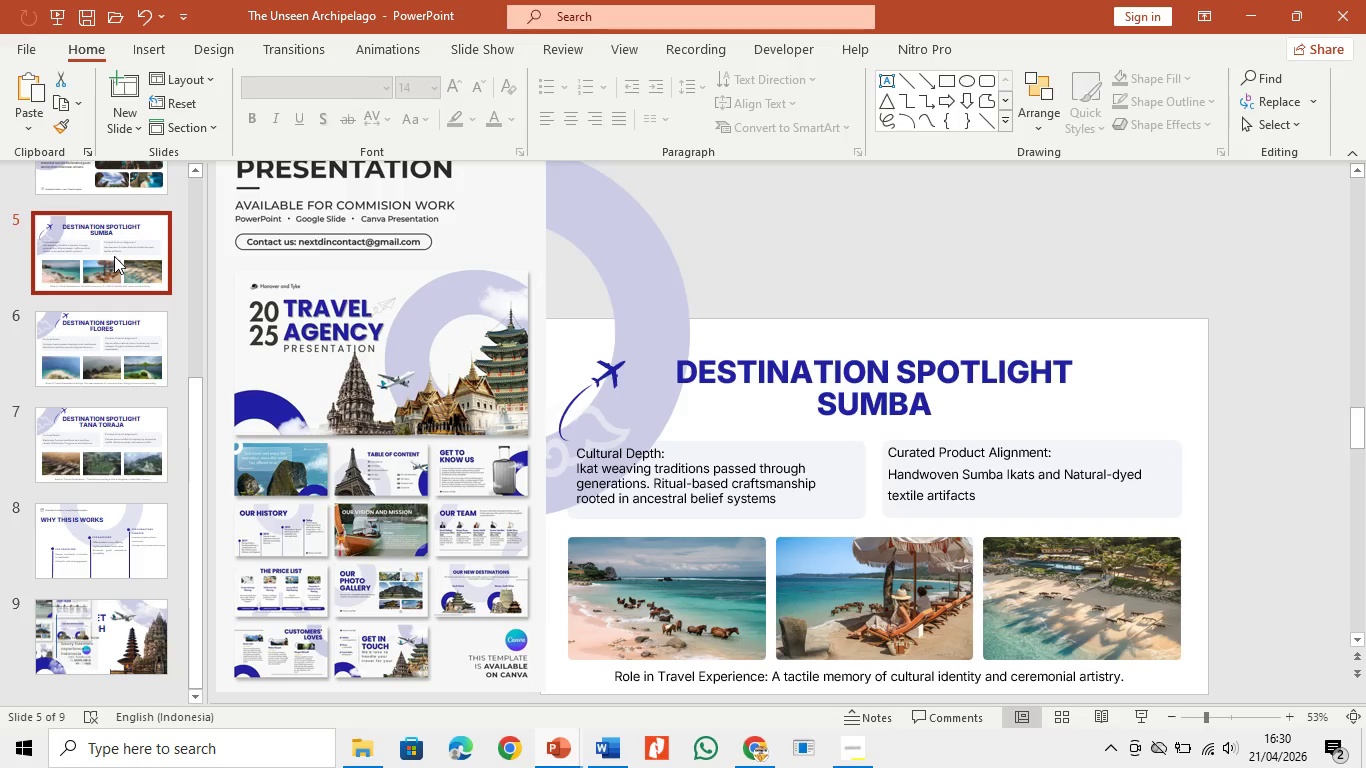 
left_click([114, 256])
 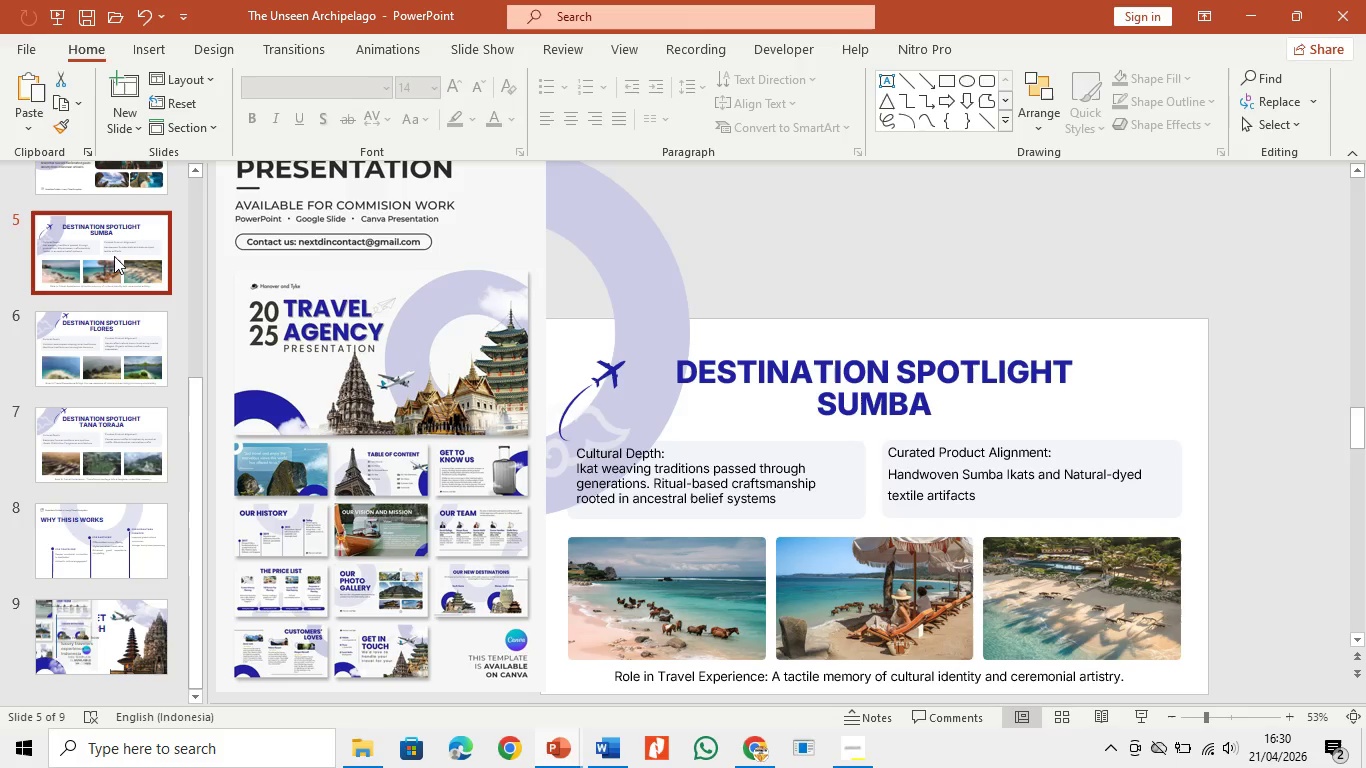 
left_click([115, 257])
 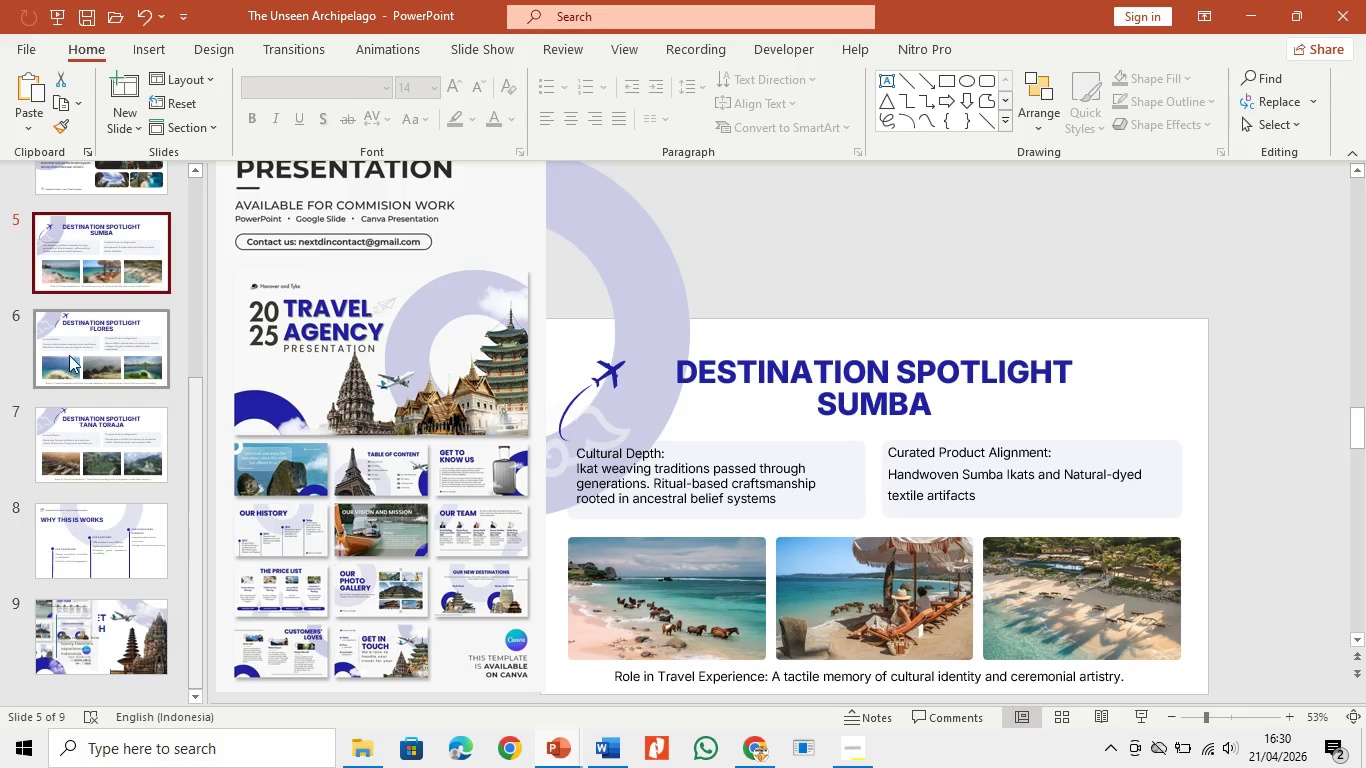 
left_click([92, 234])
 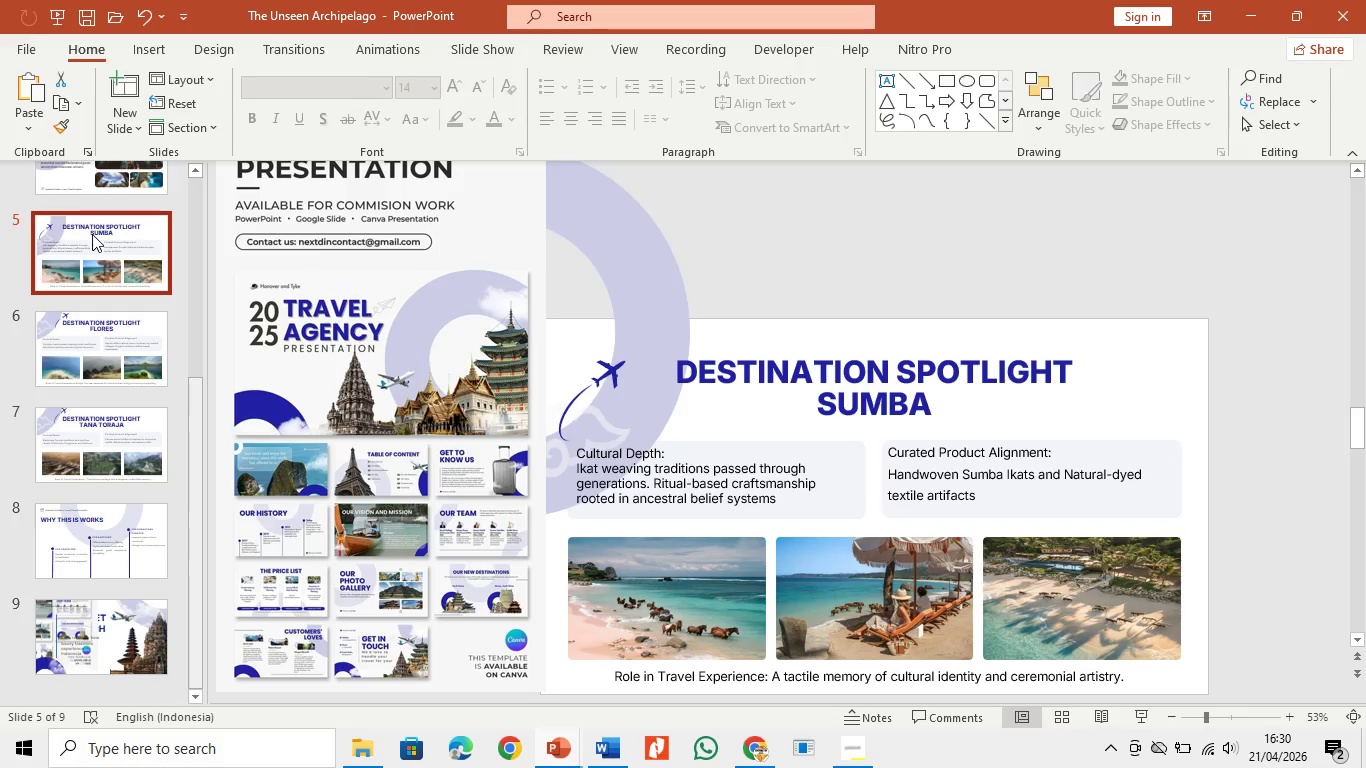 
key(Control+C)
 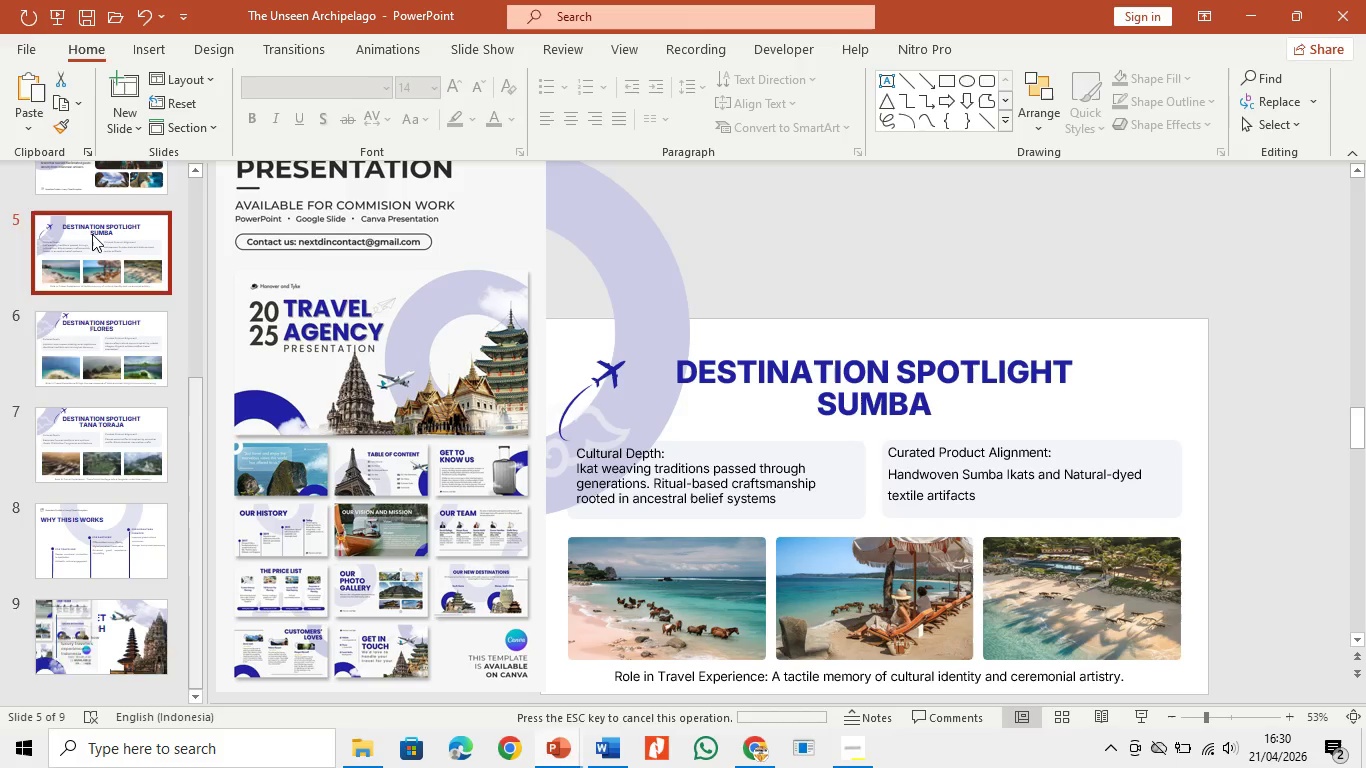 
key(Control+V)
 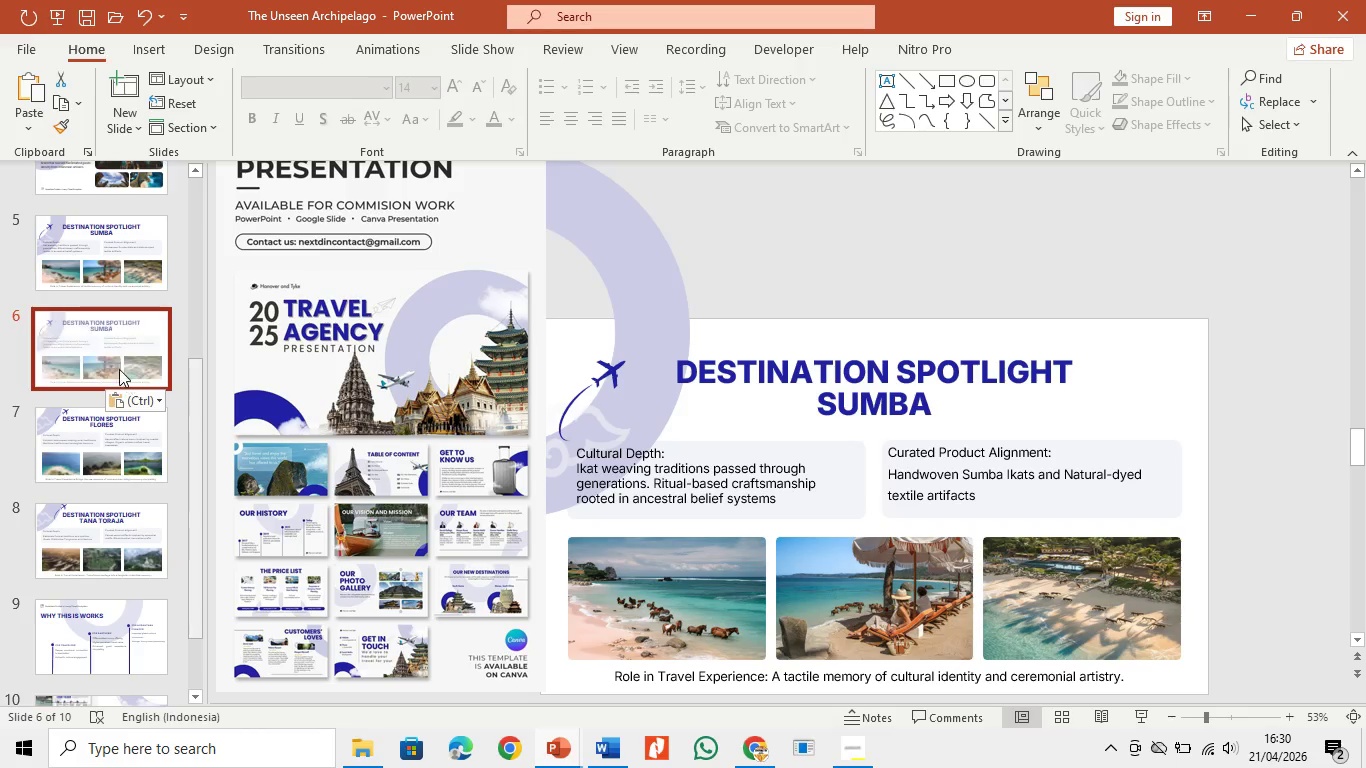 
left_click([123, 361])
 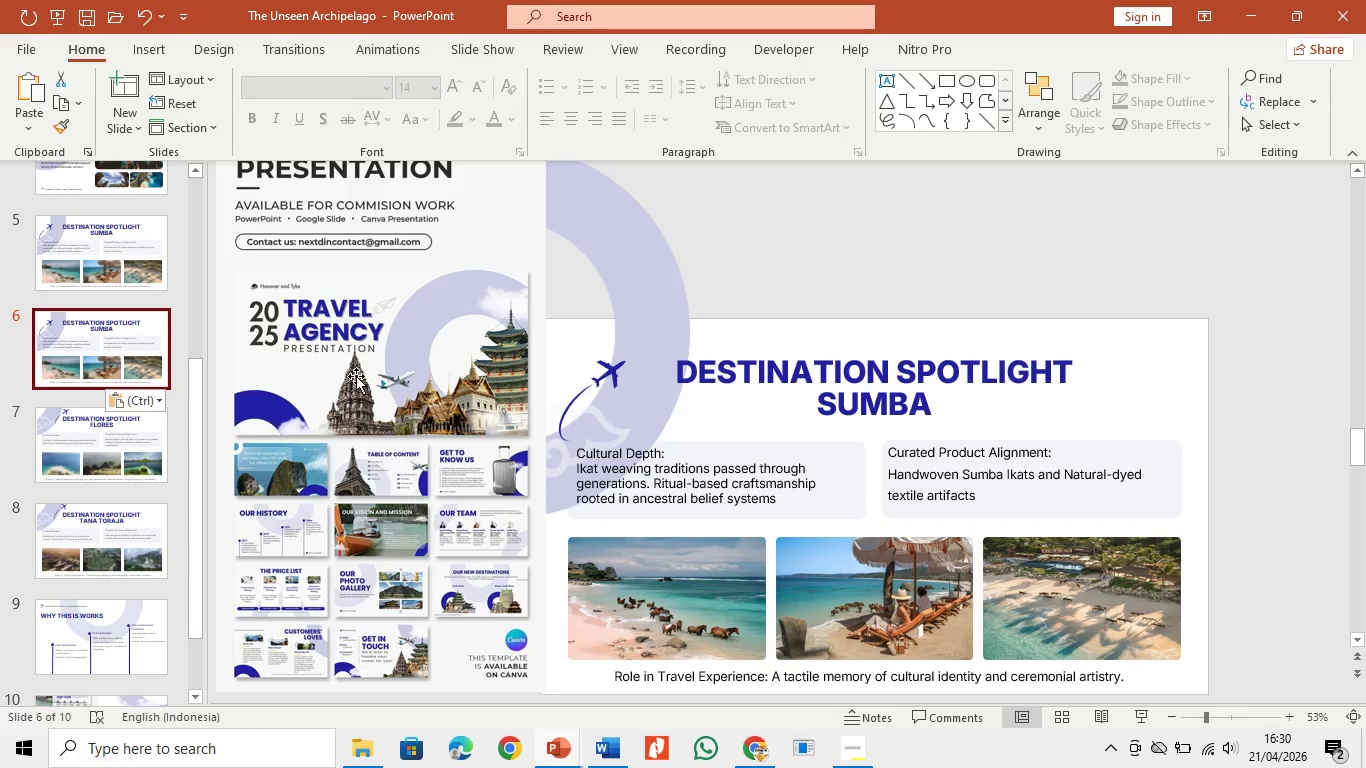 
left_click_drag(start_coordinate=[400, 439], to_coordinate=[369, 420])
 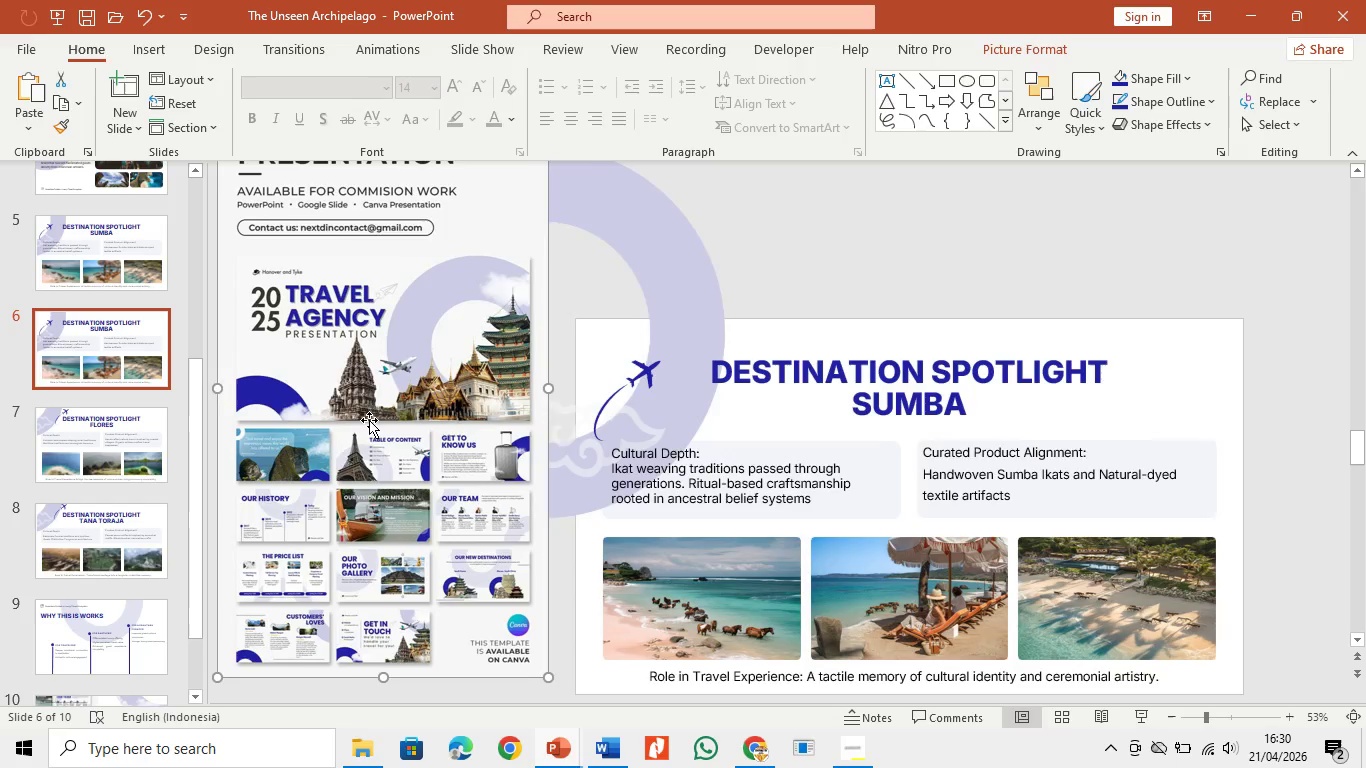 
left_click([369, 420])
 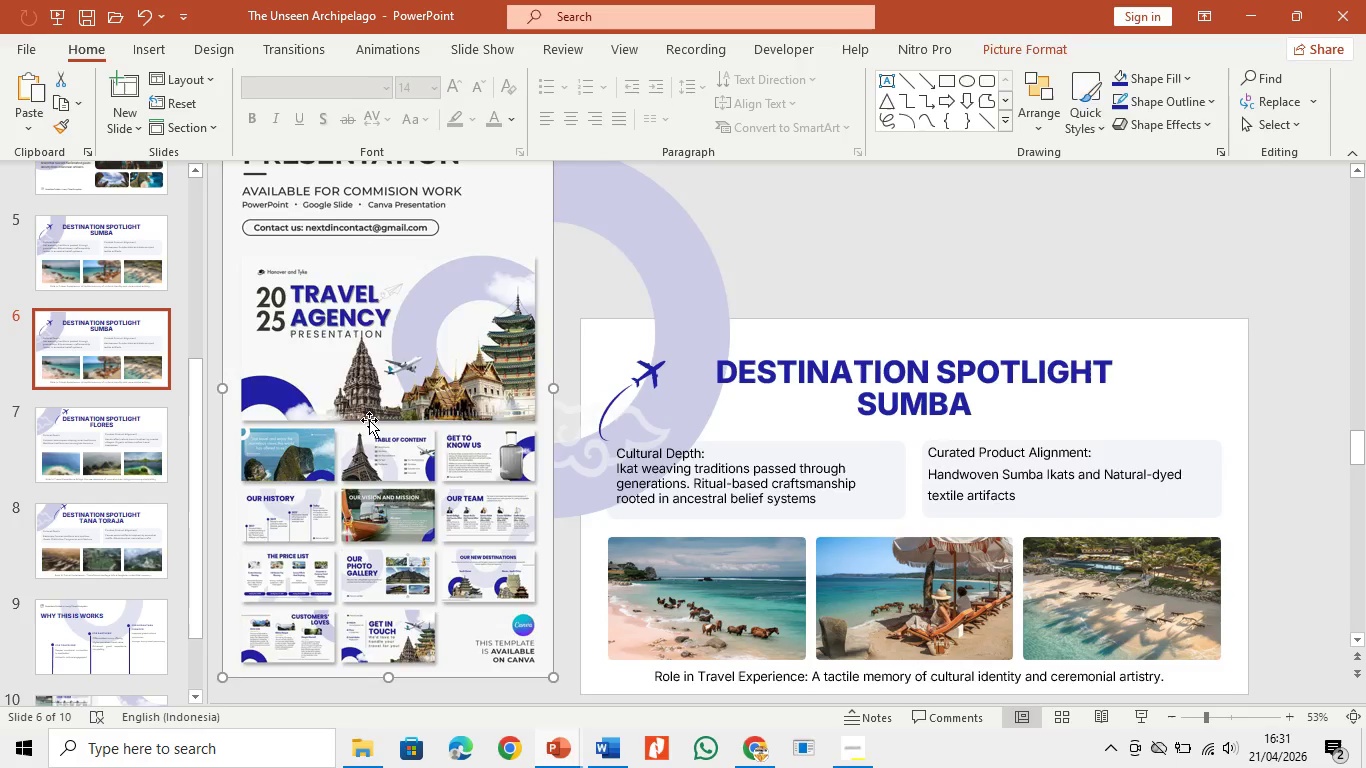 
key(Backspace)
 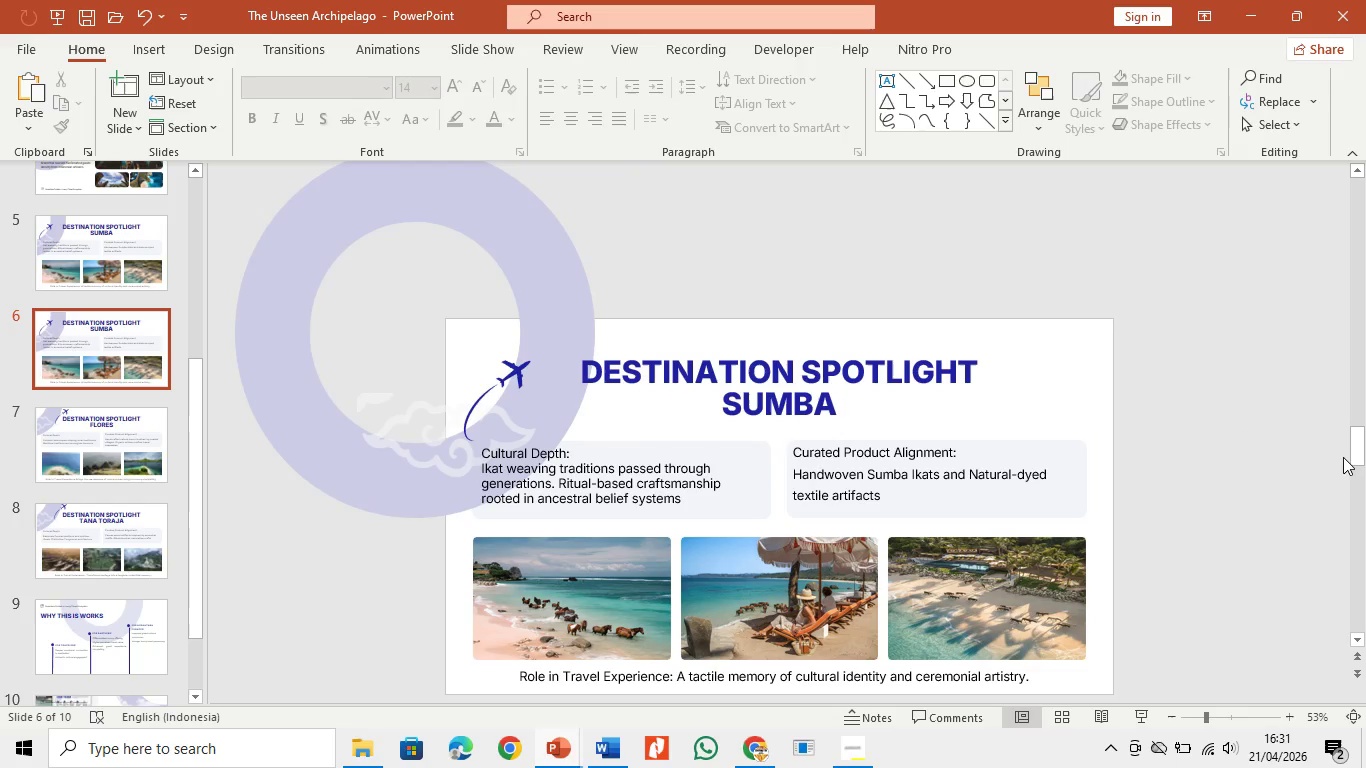 
left_click_drag(start_coordinate=[1361, 448], to_coordinate=[1365, 466])
 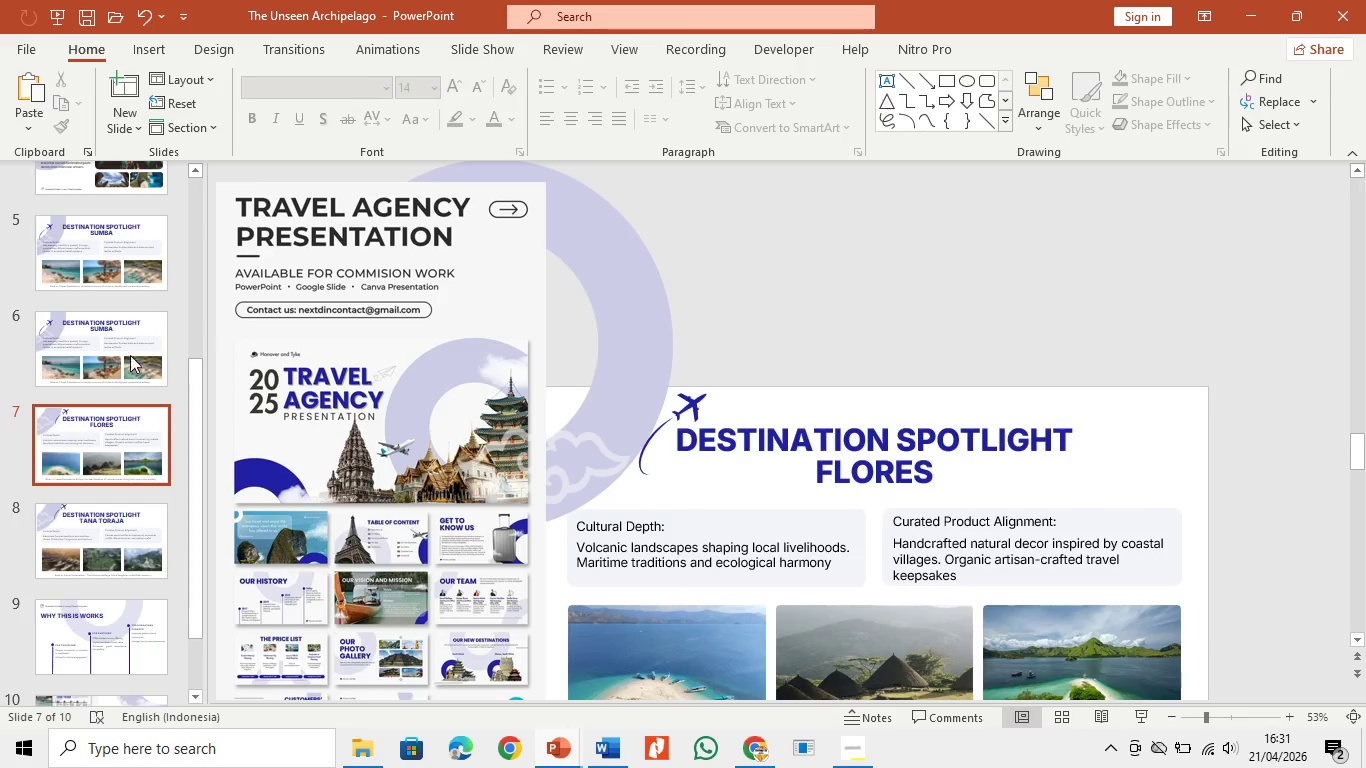 
left_click([80, 368])
 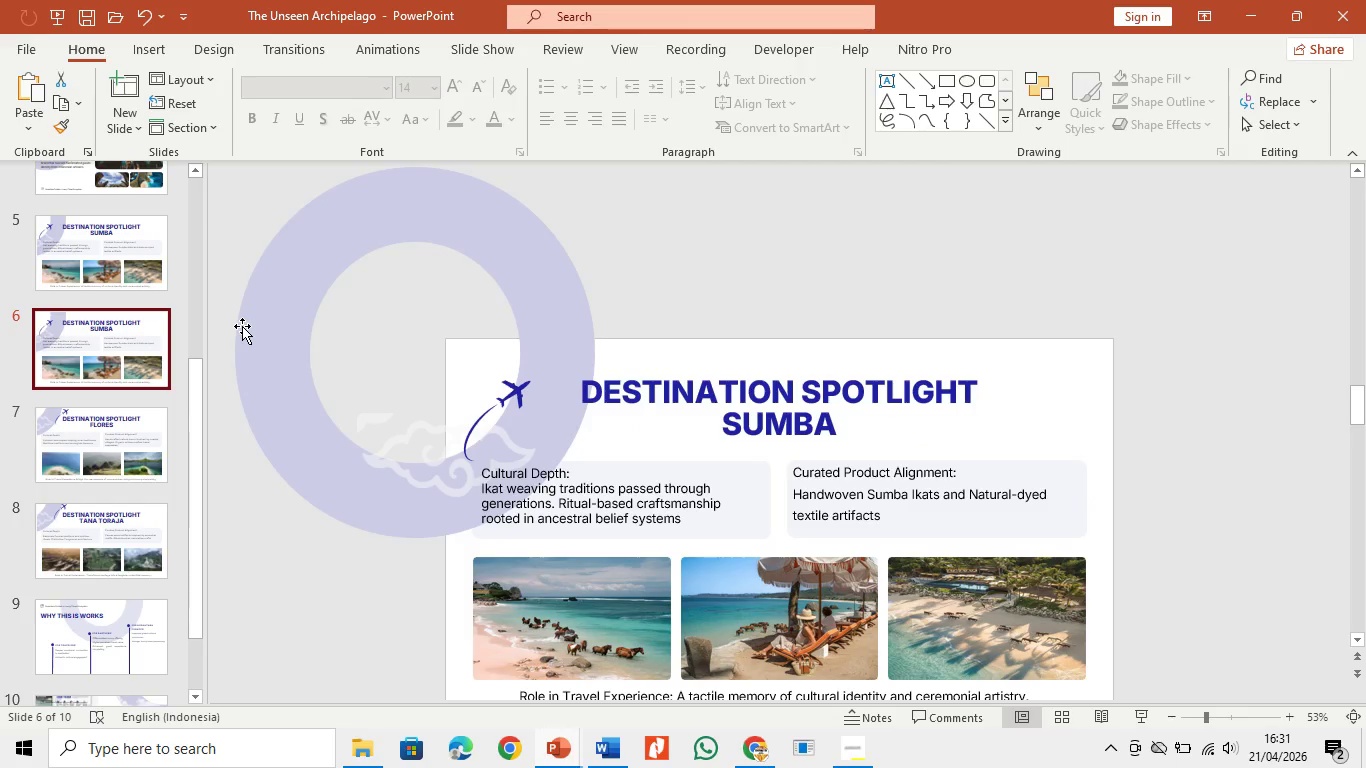 
left_click([244, 328])
 